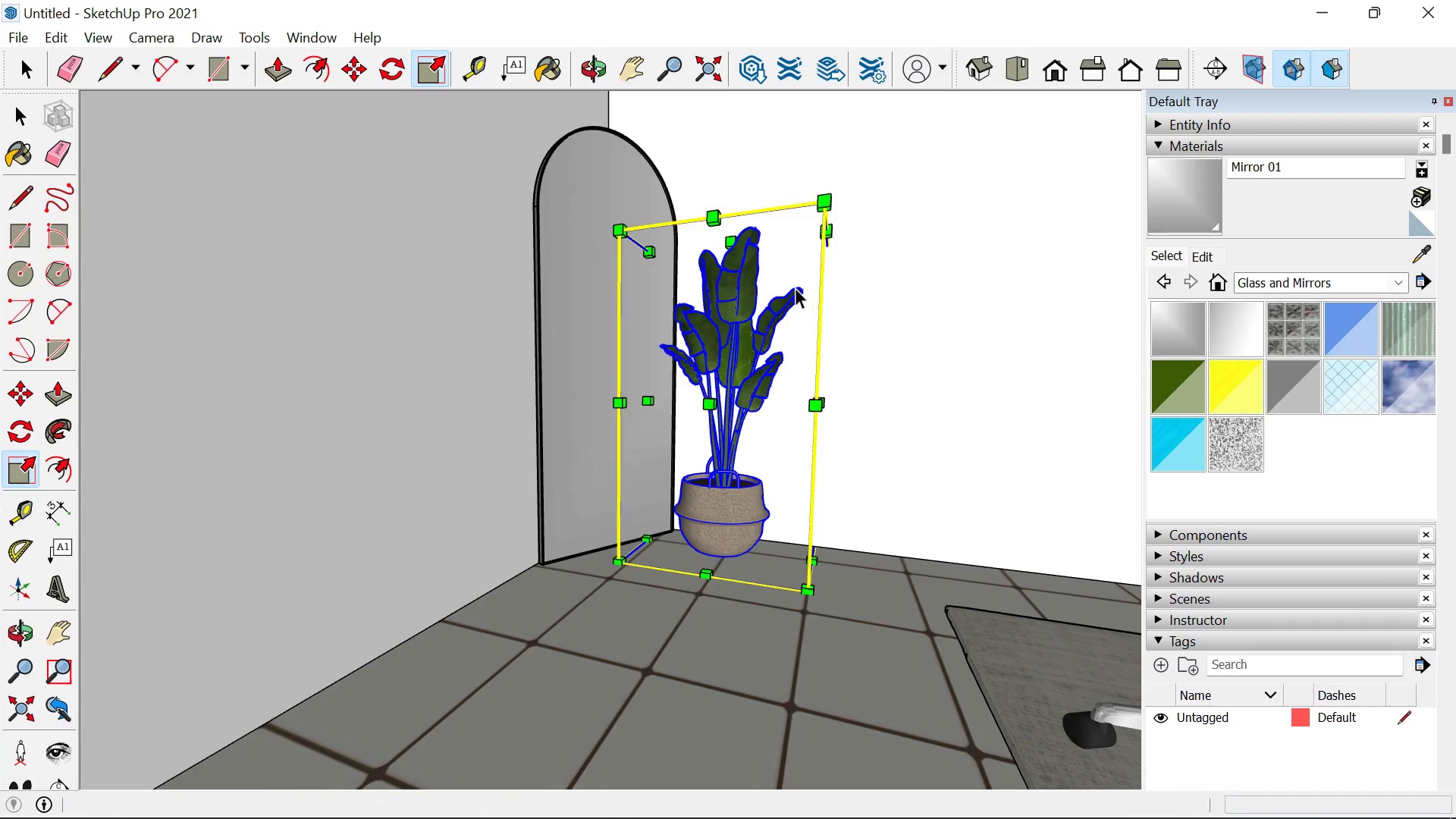 
key(Space)
 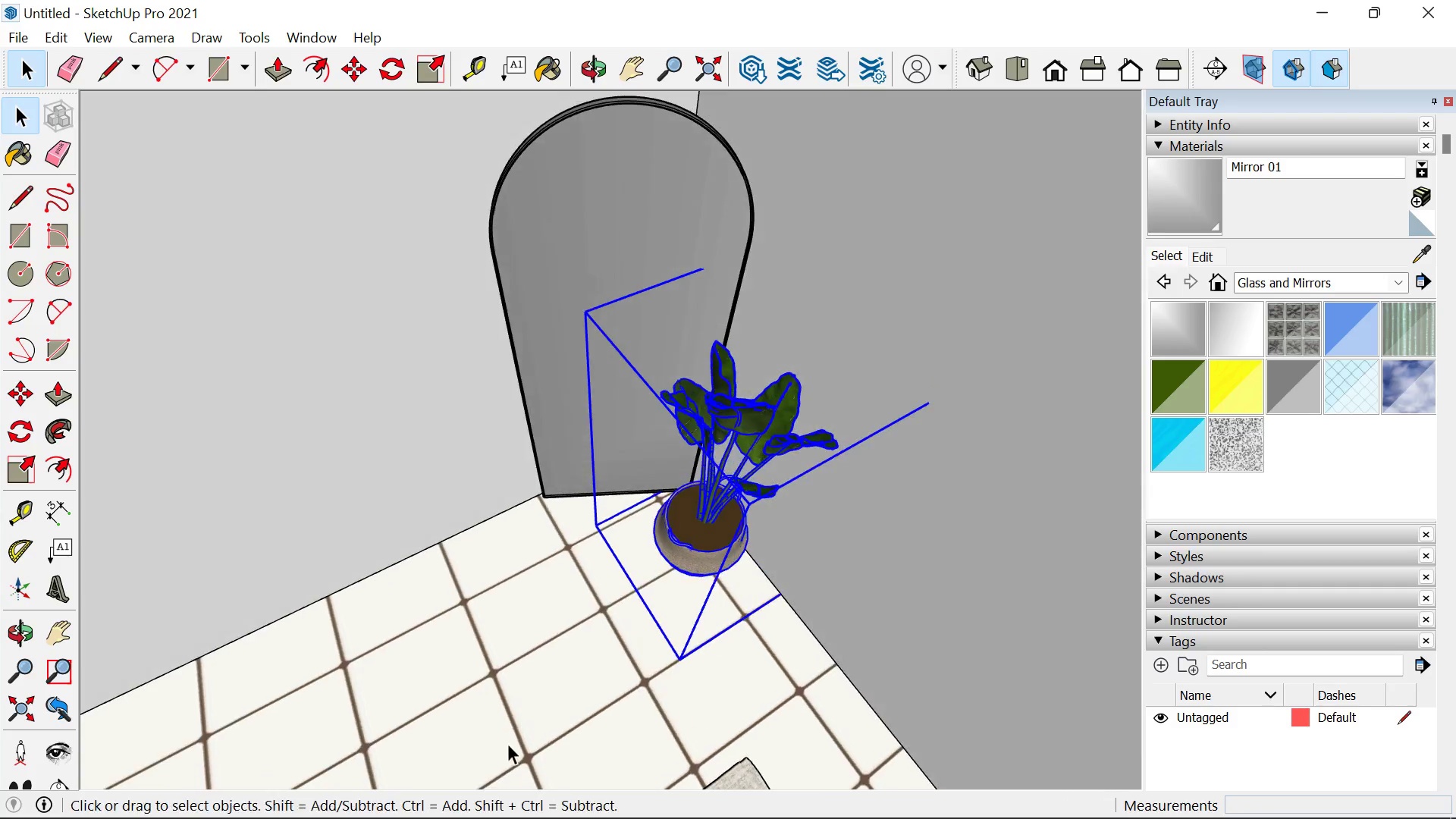 
scroll: coordinate [780, 526], scroll_direction: down, amount: 9.0
 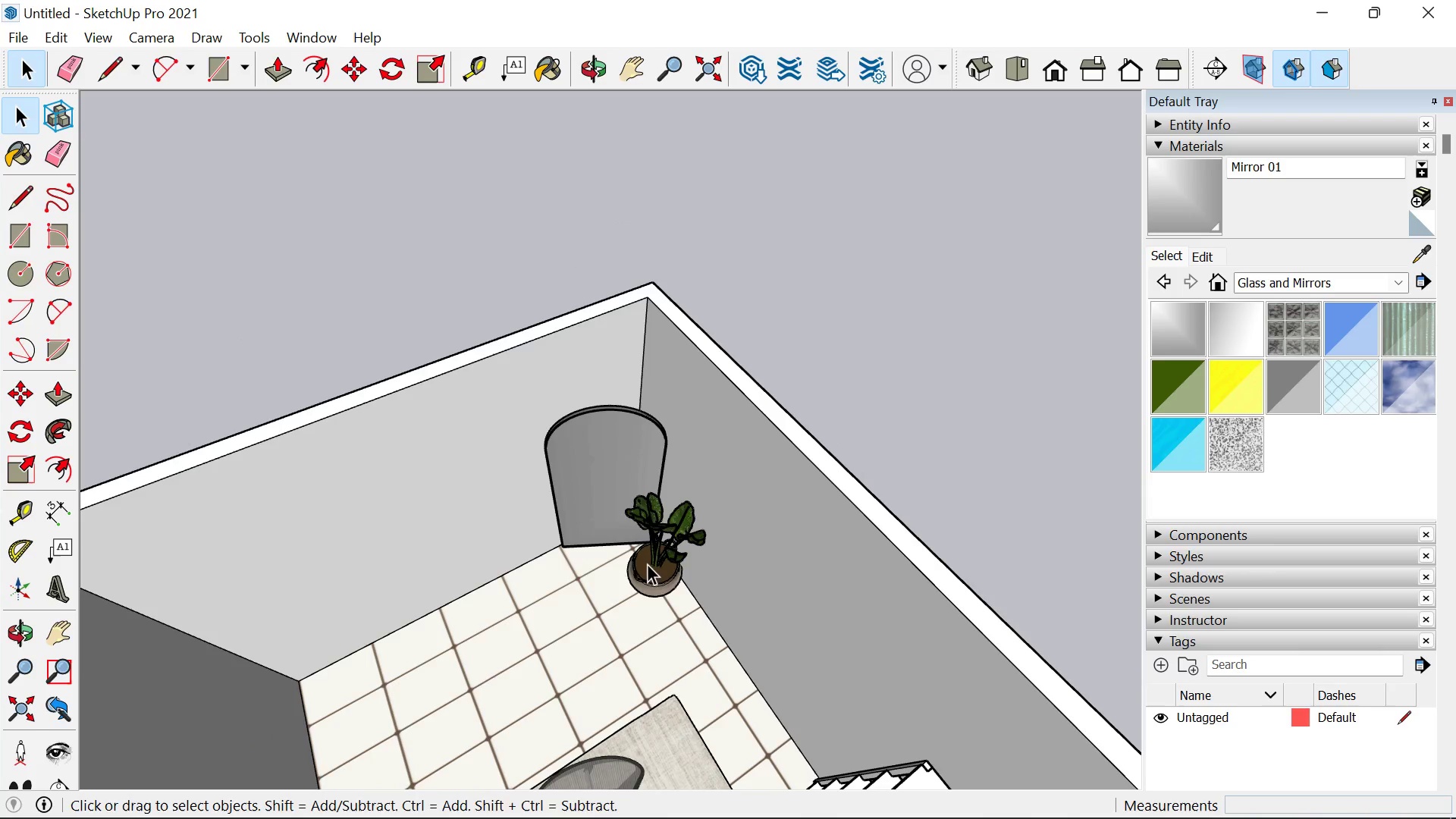 
left_click([585, 497])
 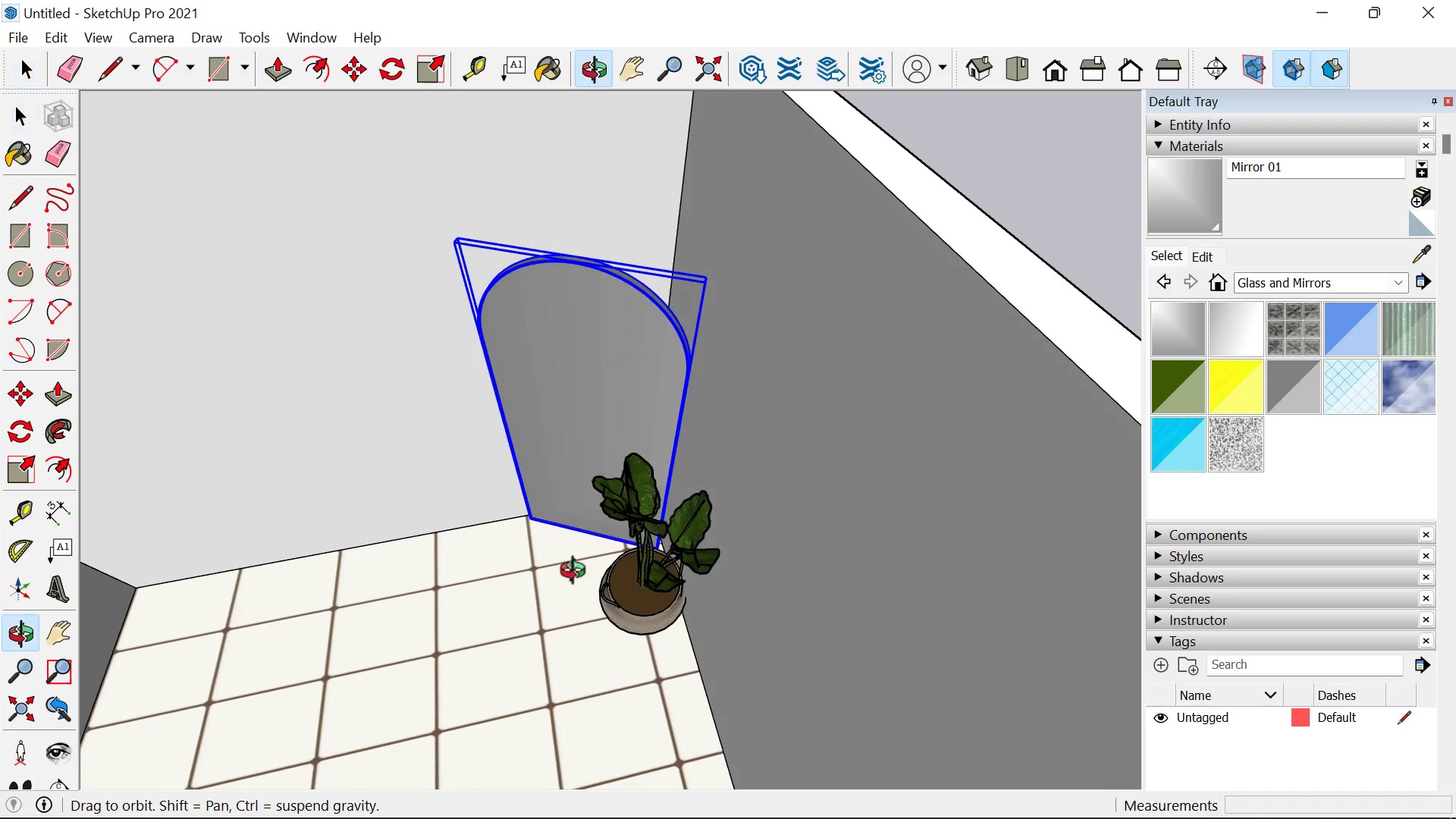 
scroll: coordinate [616, 551], scroll_direction: up, amount: 4.0
 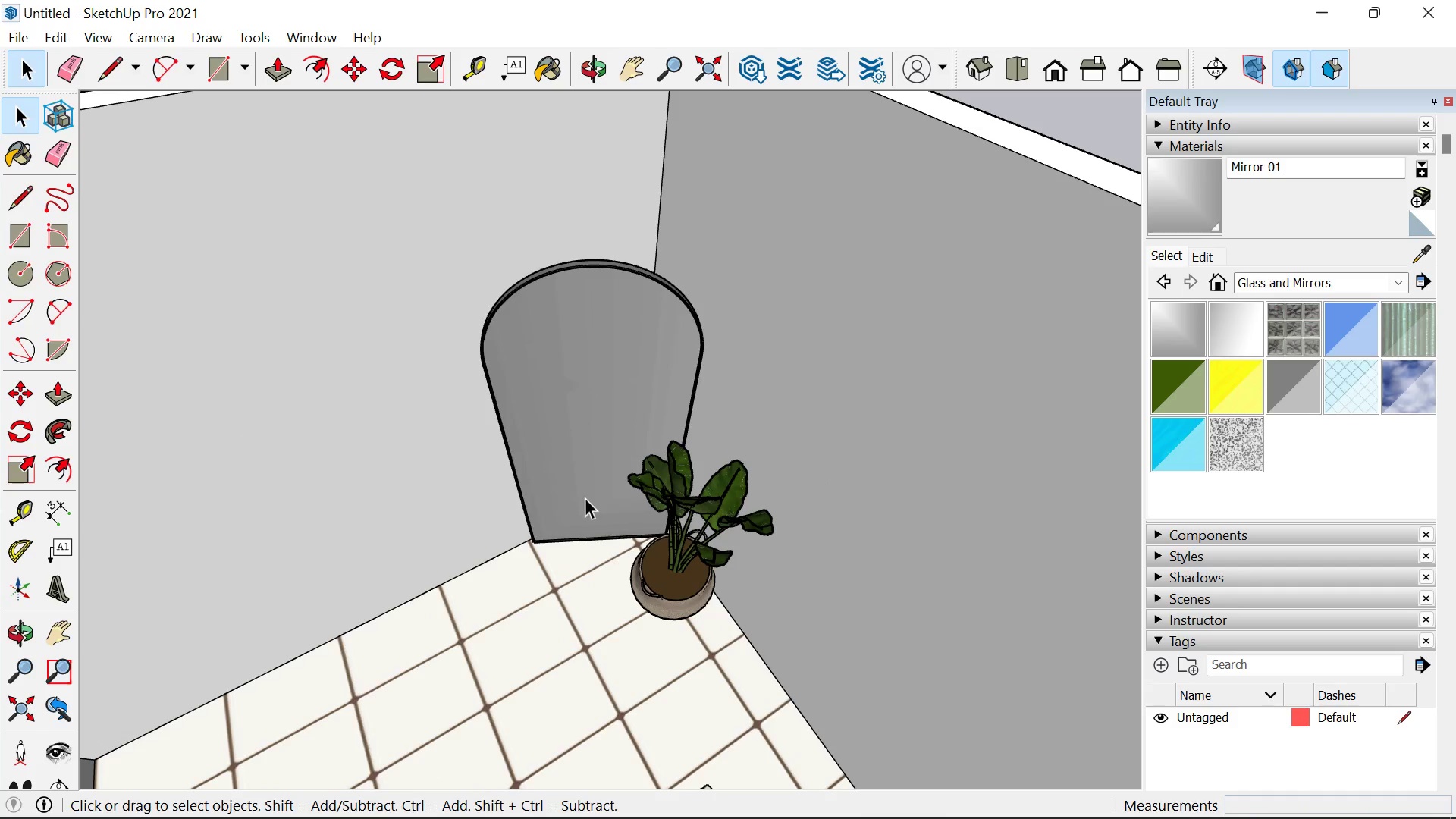 
key(M)
 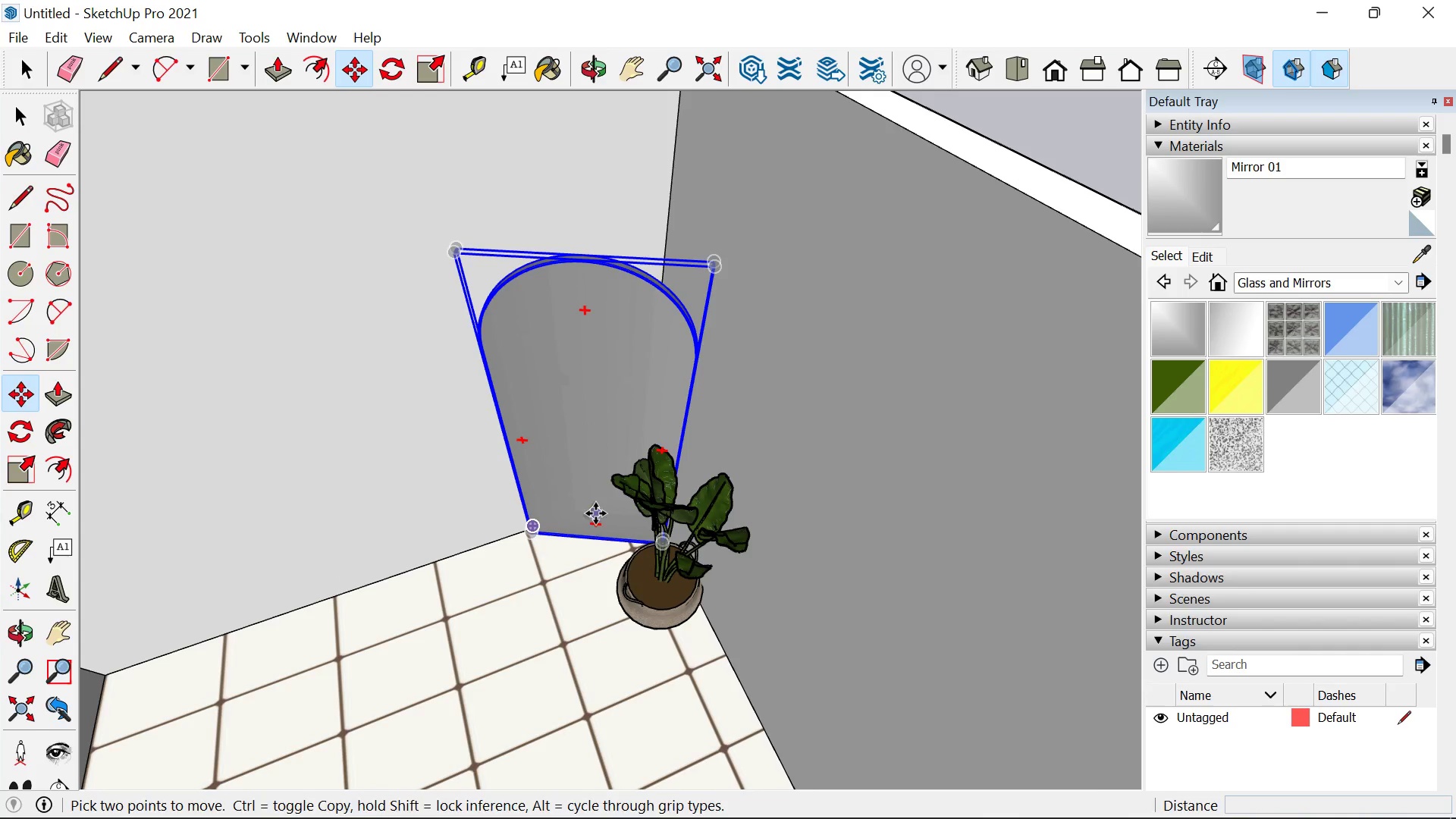 
left_click_drag(start_coordinate=[597, 514], to_coordinate=[597, 519])
 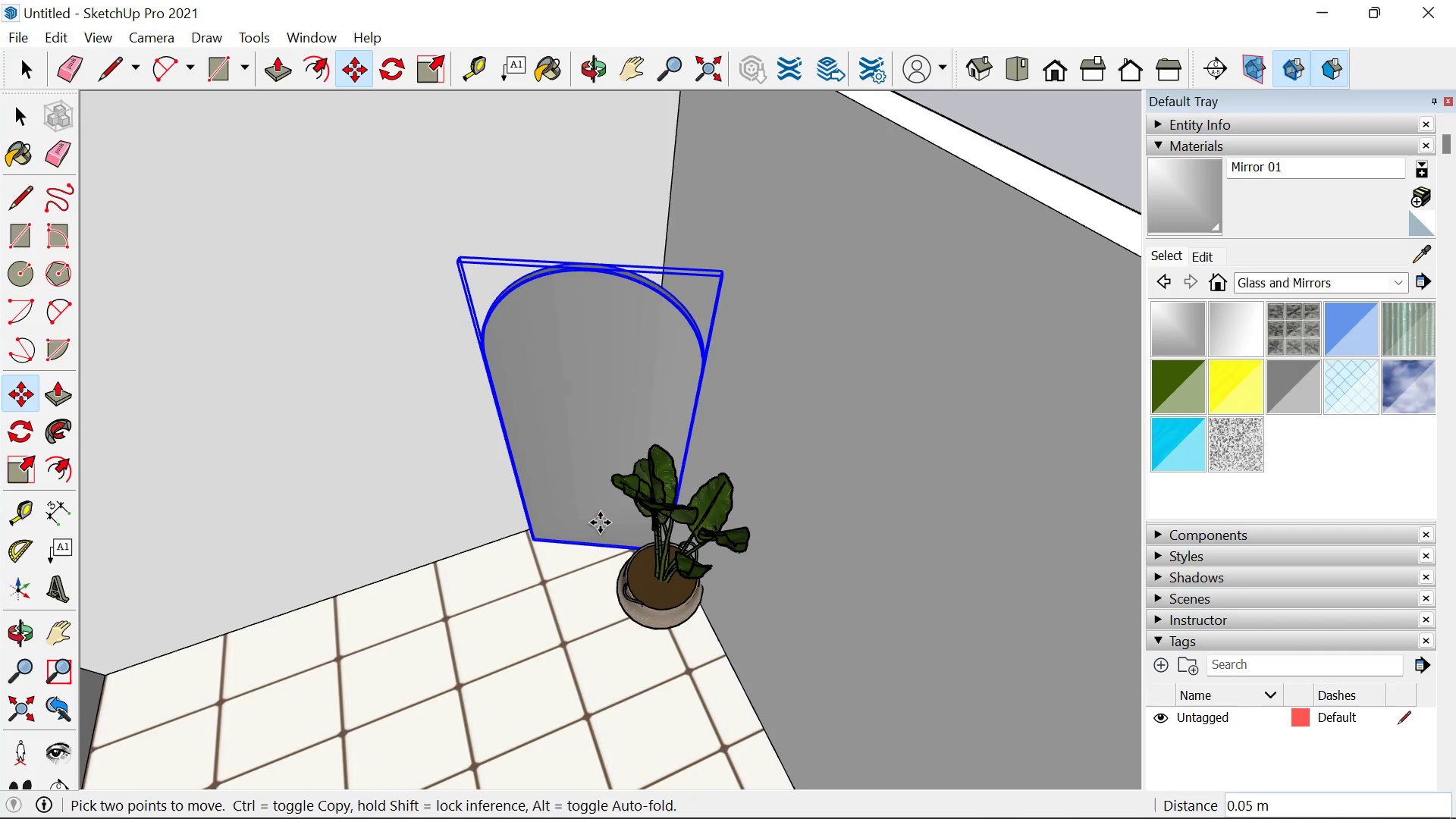 
left_click([602, 528])
 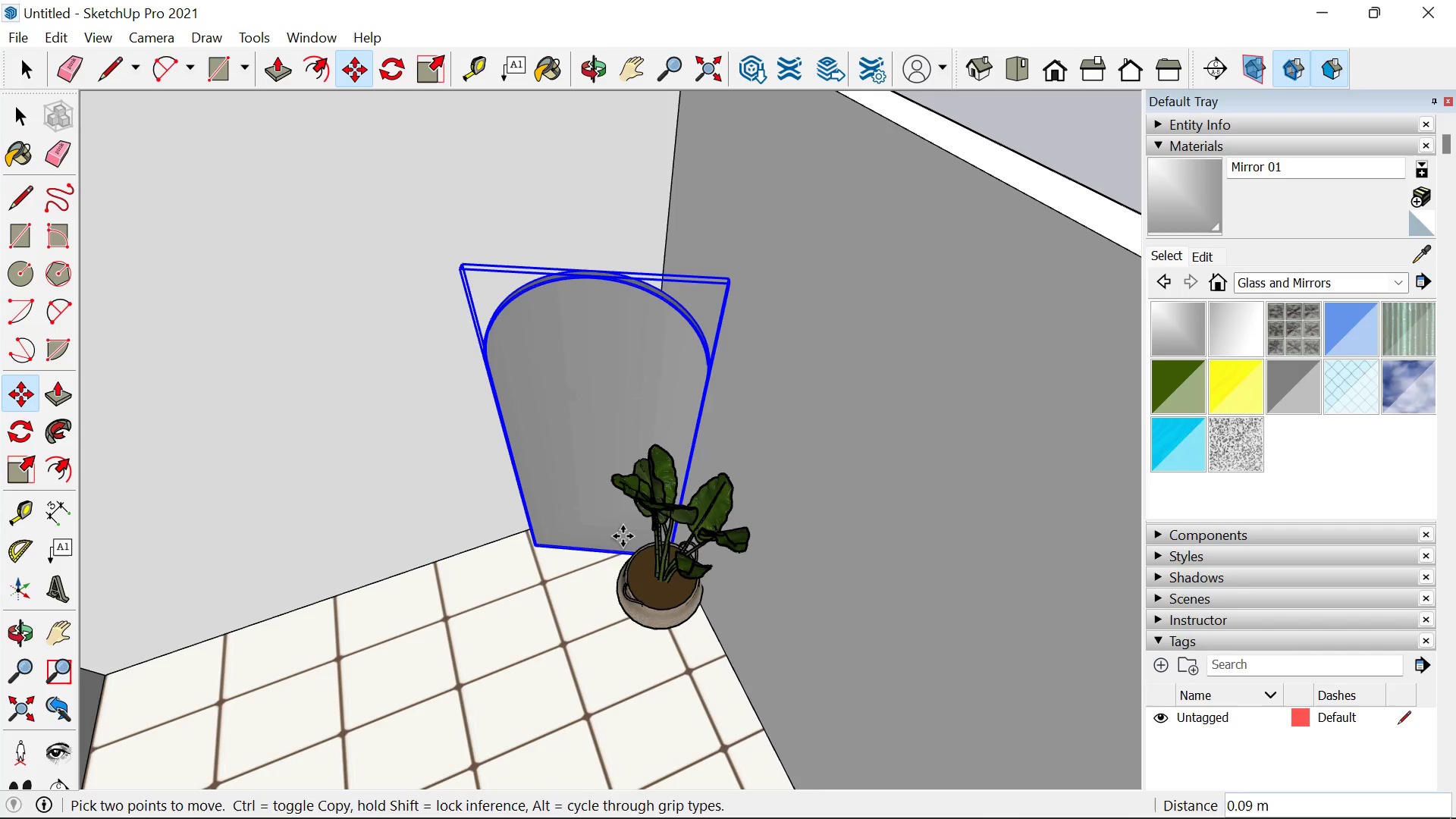 
double_click([623, 536])
 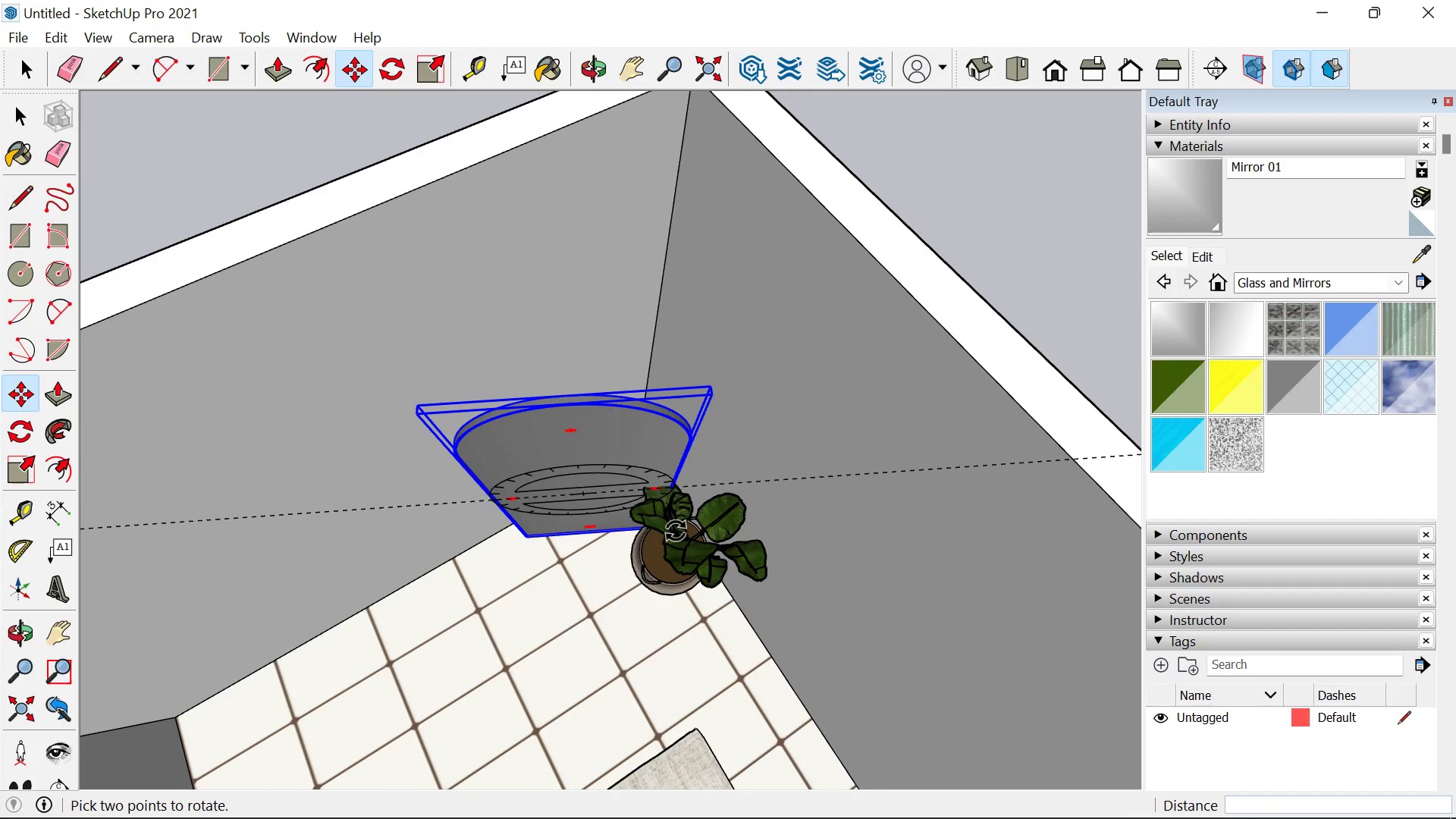 
wait(5.31)
 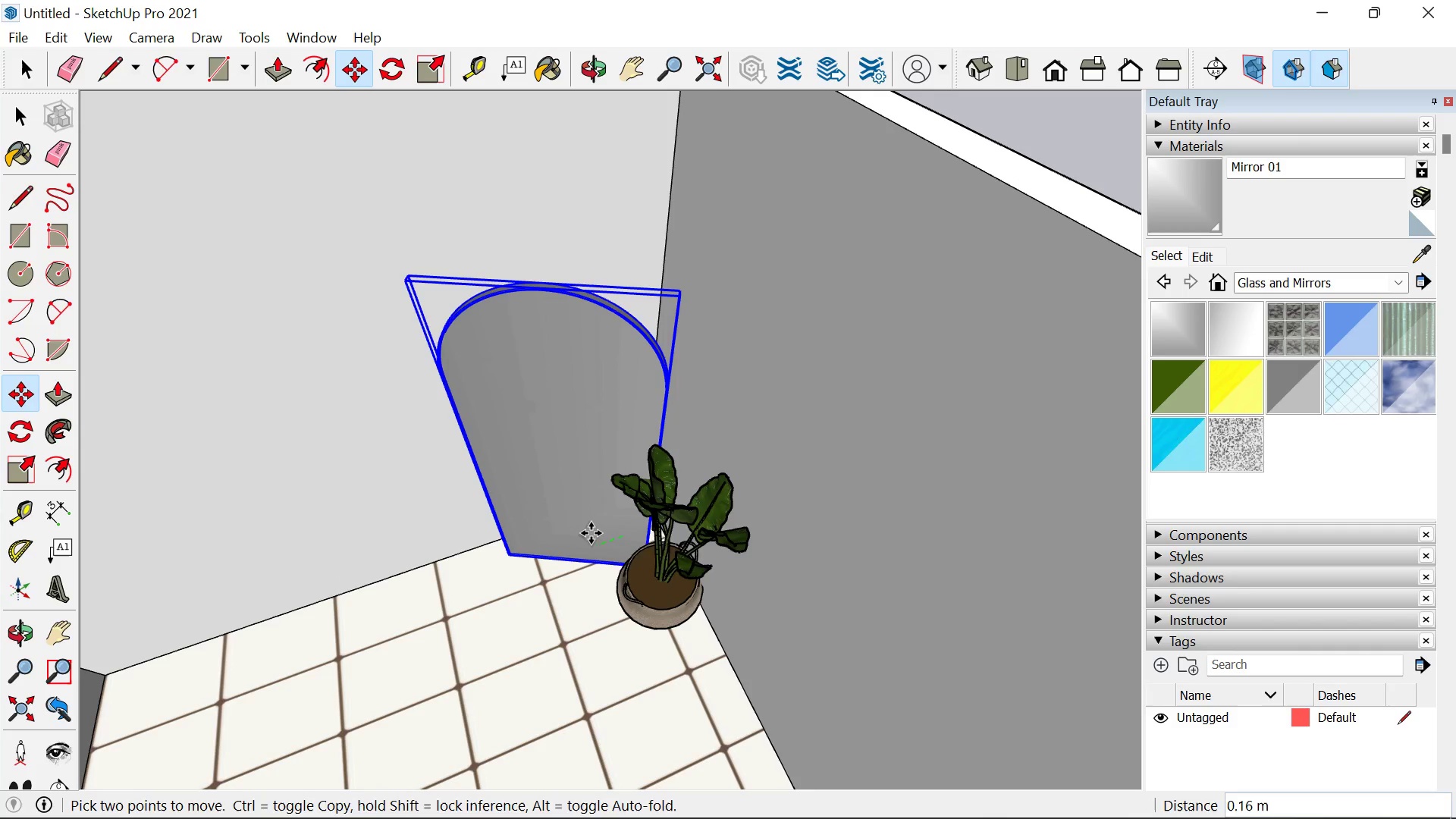 
type(ssm)
 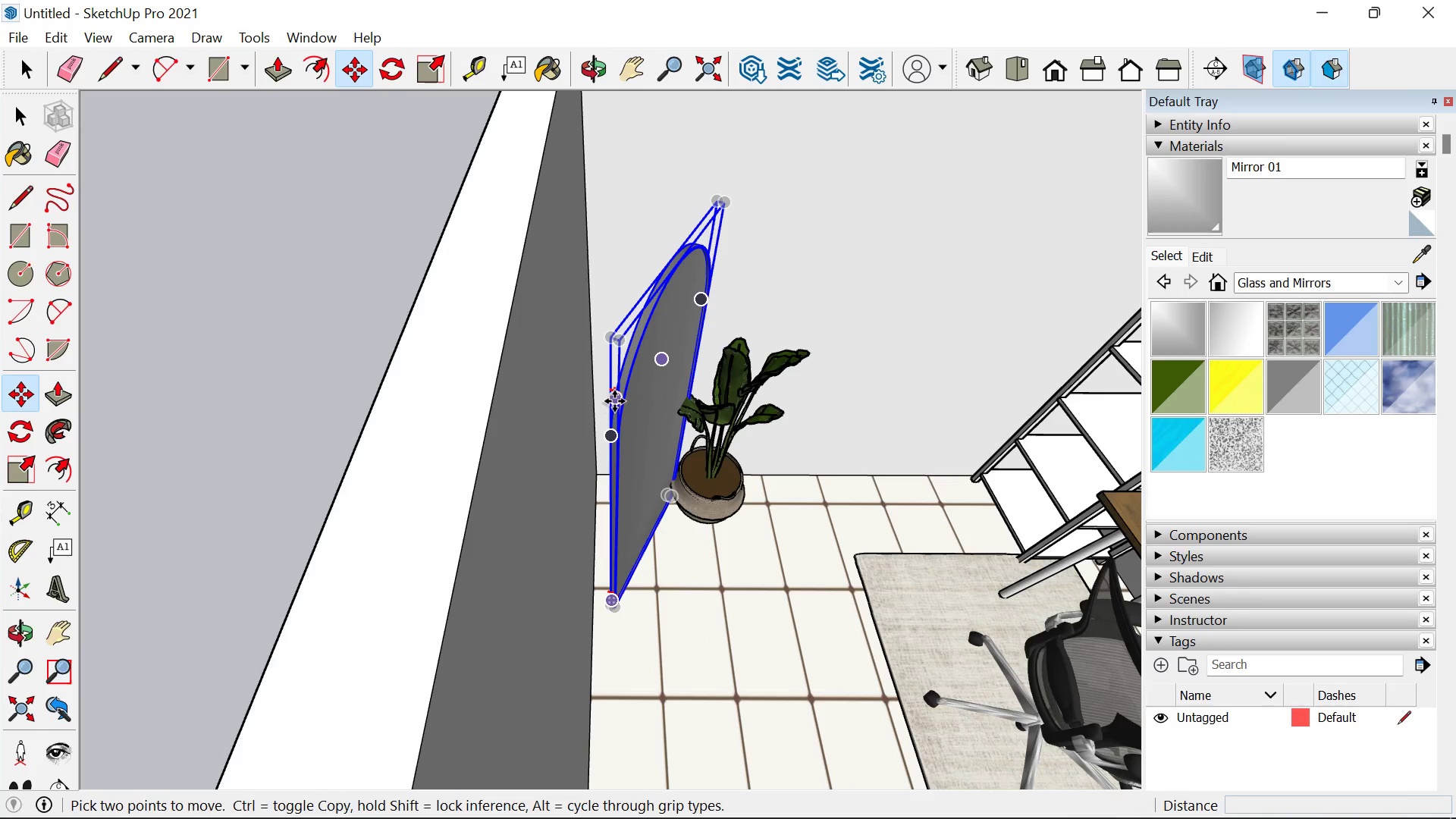 
left_click([616, 391])
 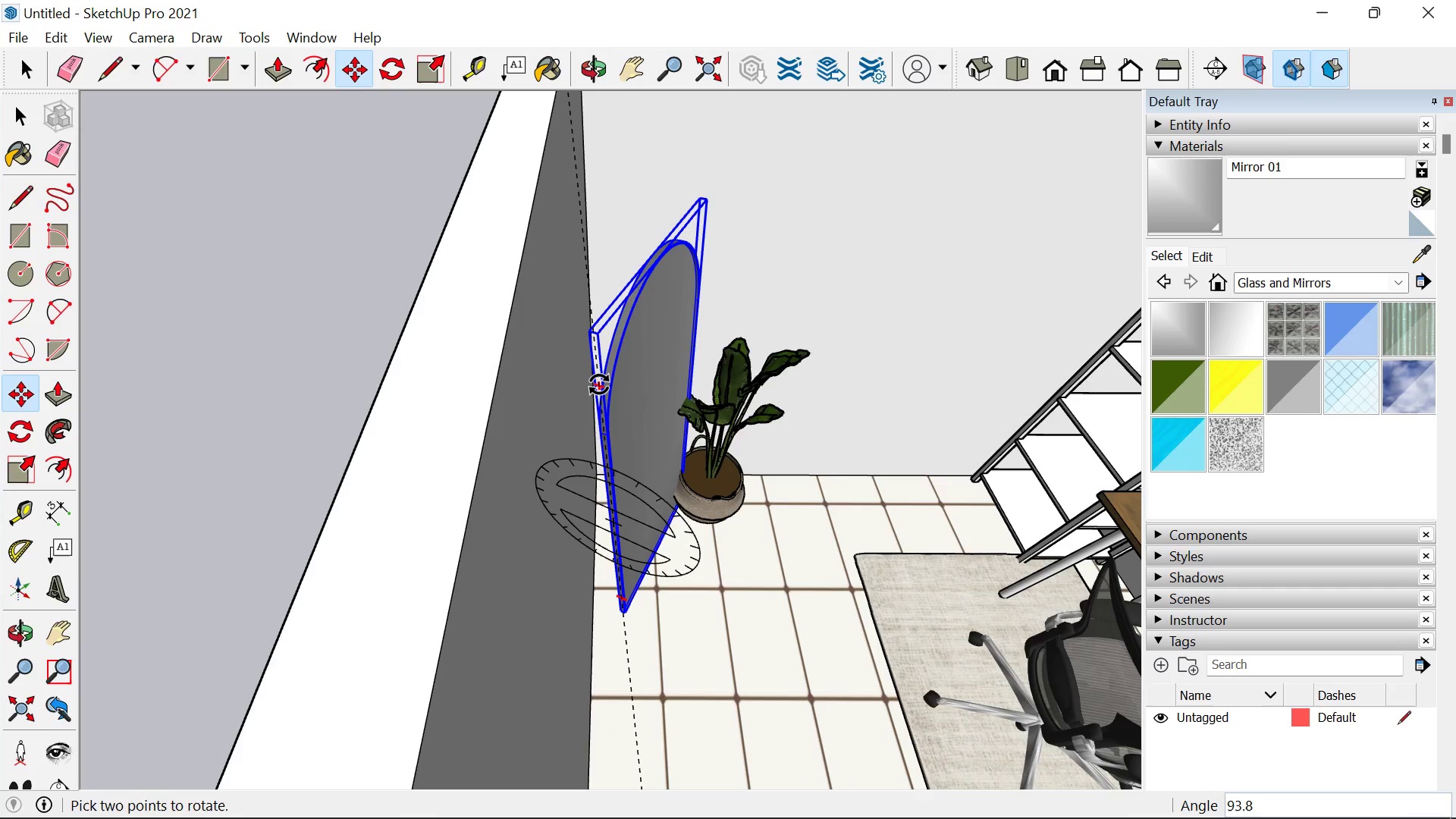 
left_click([599, 384])
 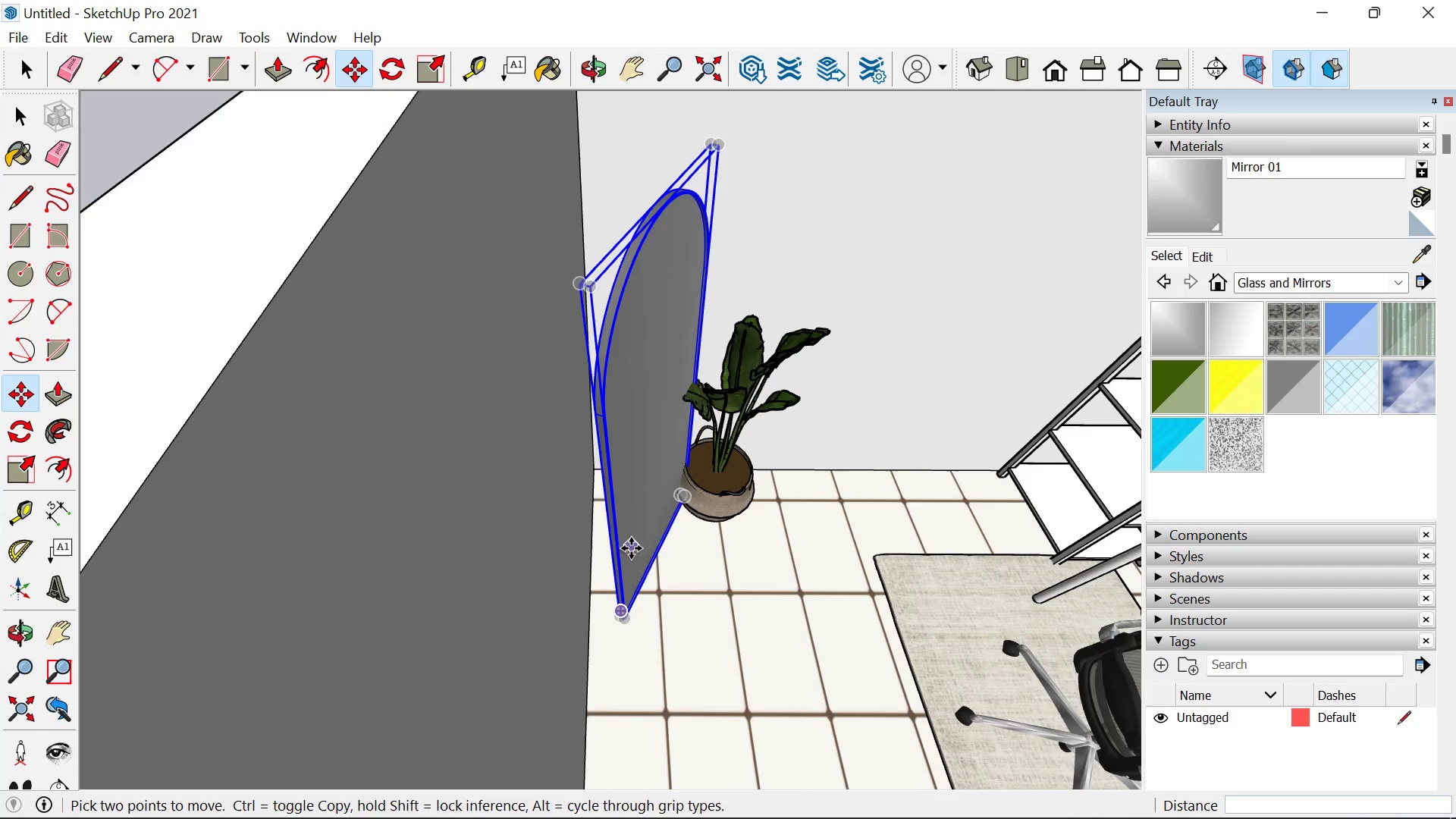 
scroll: coordinate [631, 548], scroll_direction: up, amount: 2.0
 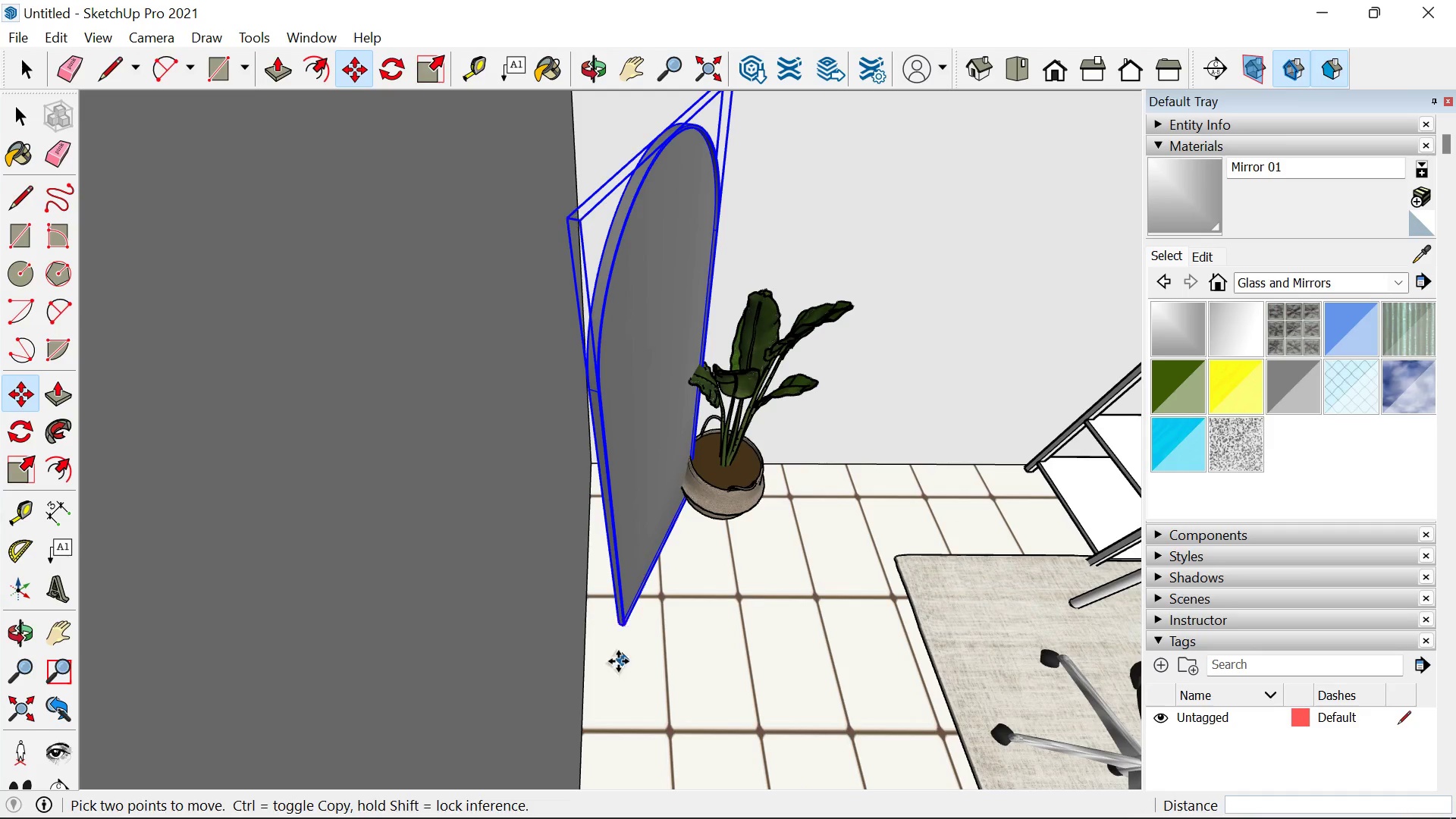 
key(M)
 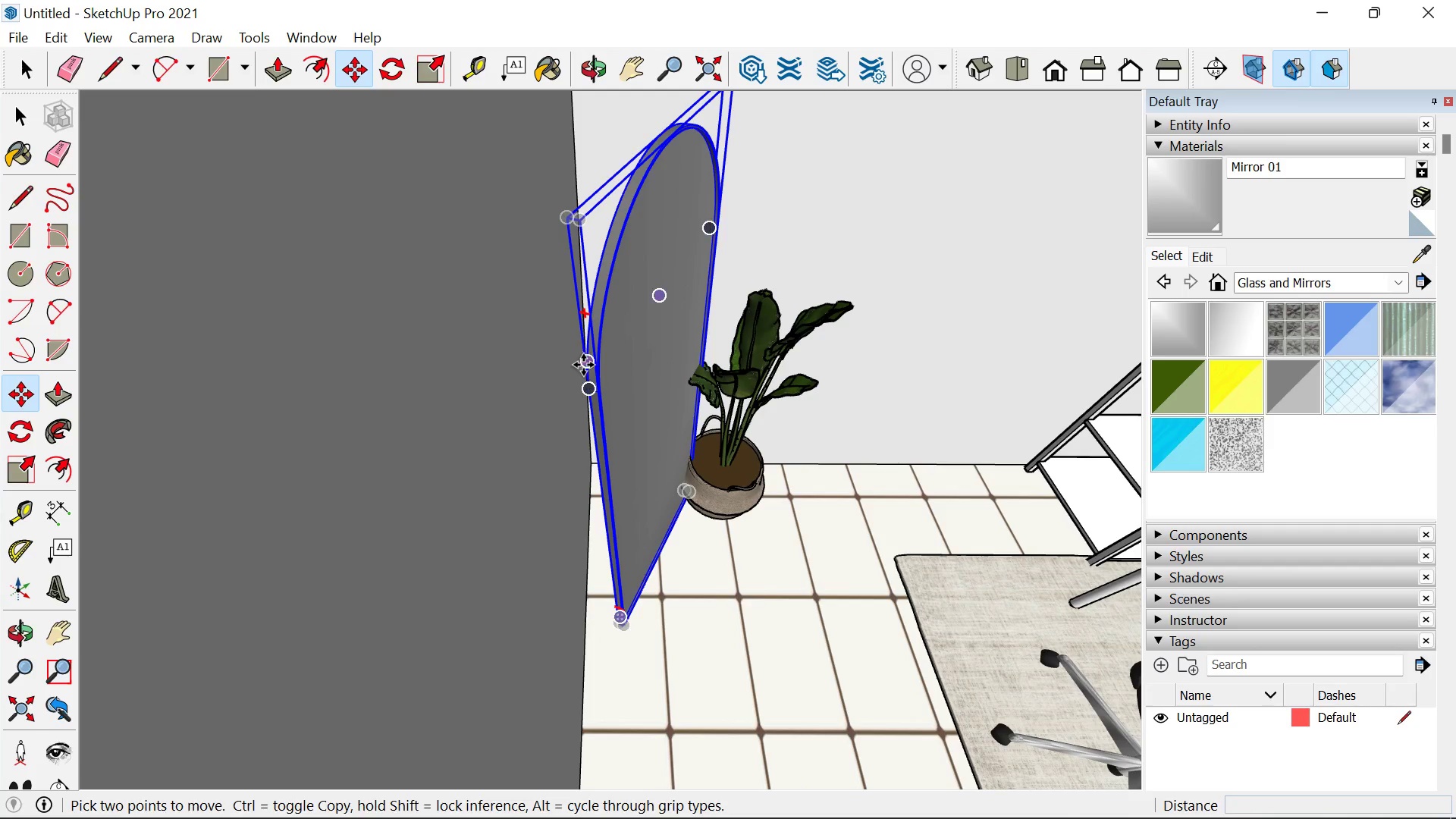 
left_click([584, 366])
 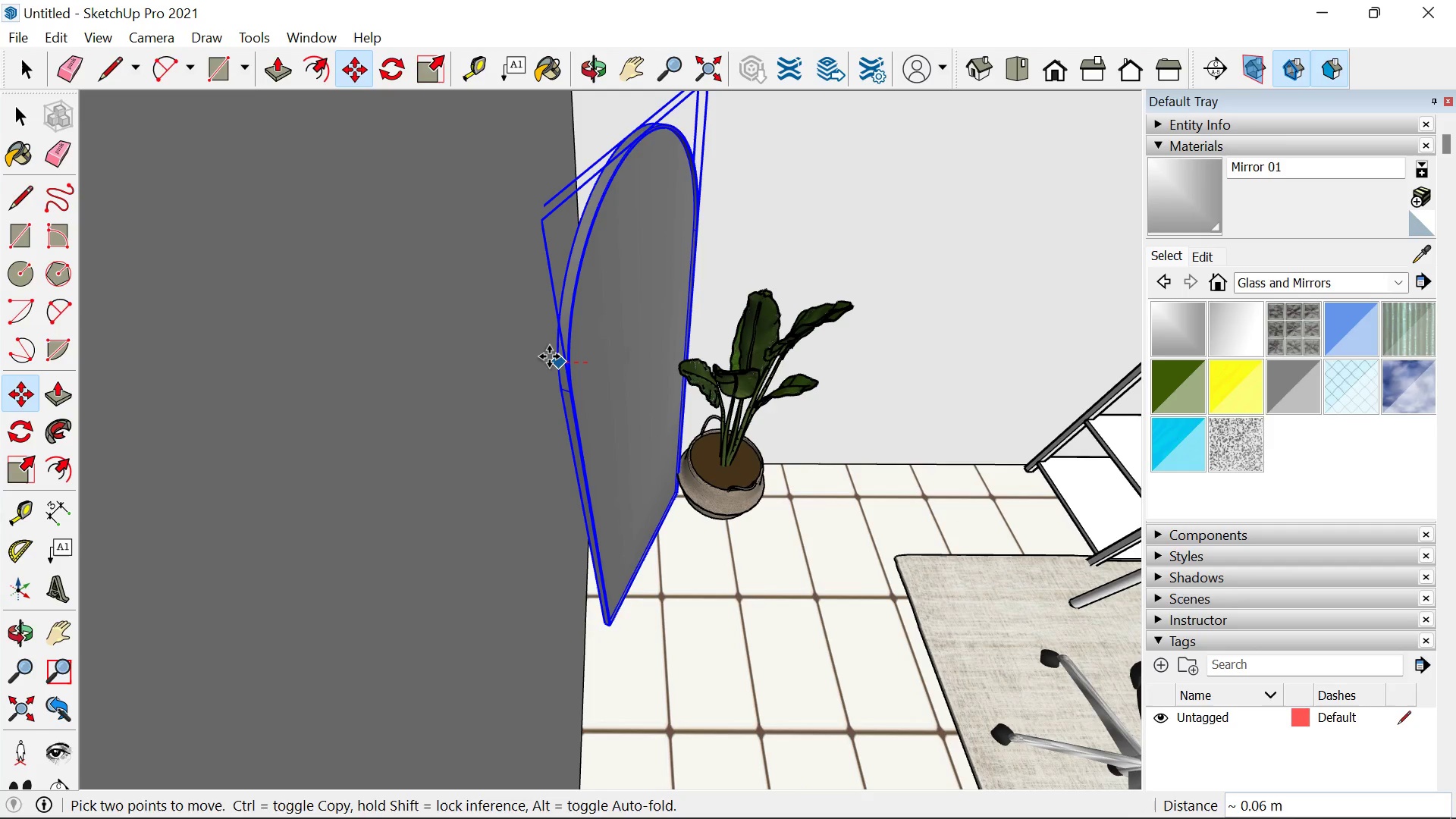 
left_click([556, 357])
 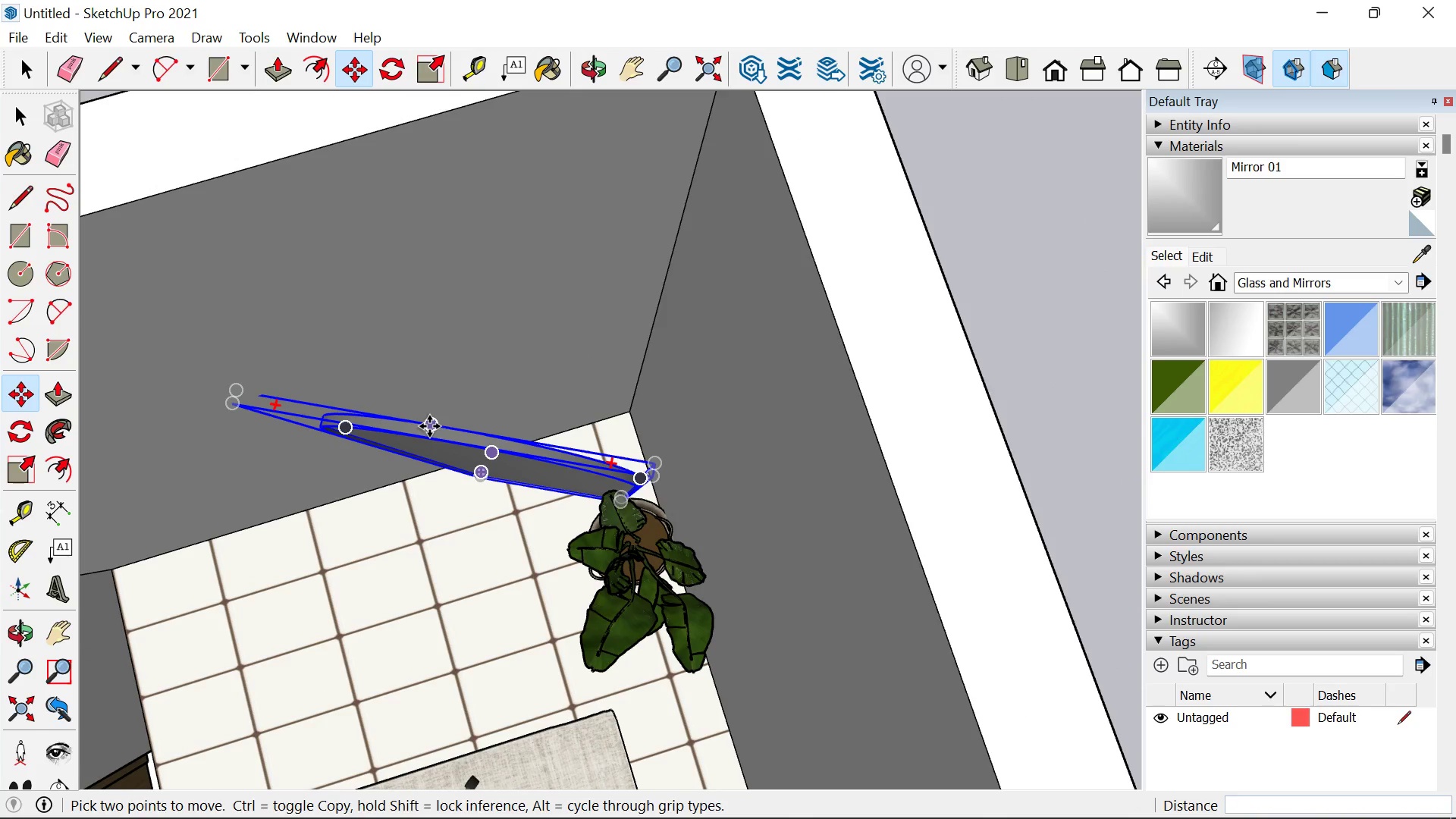 
double_click([428, 409])
 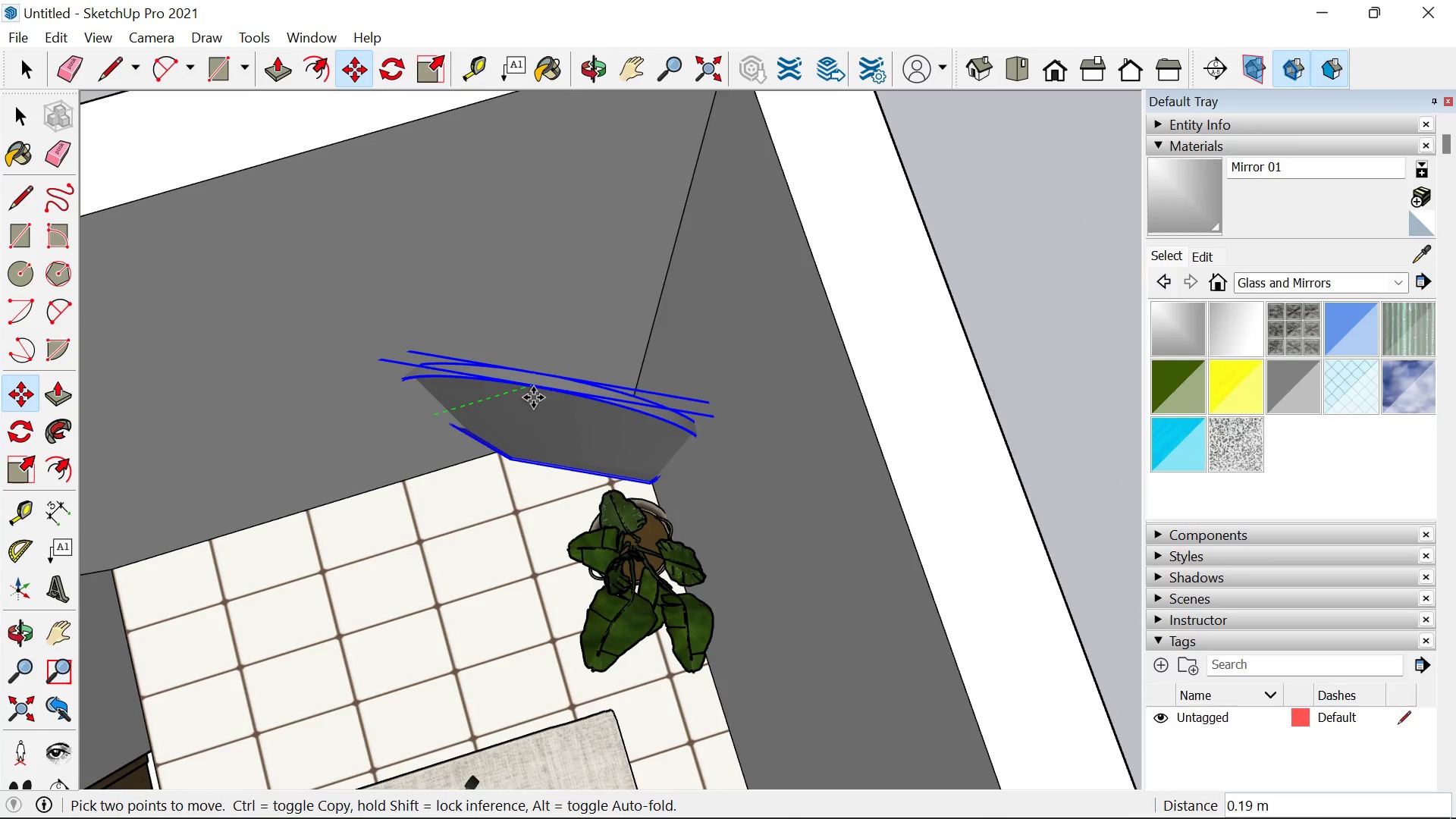 
left_click([521, 397])
 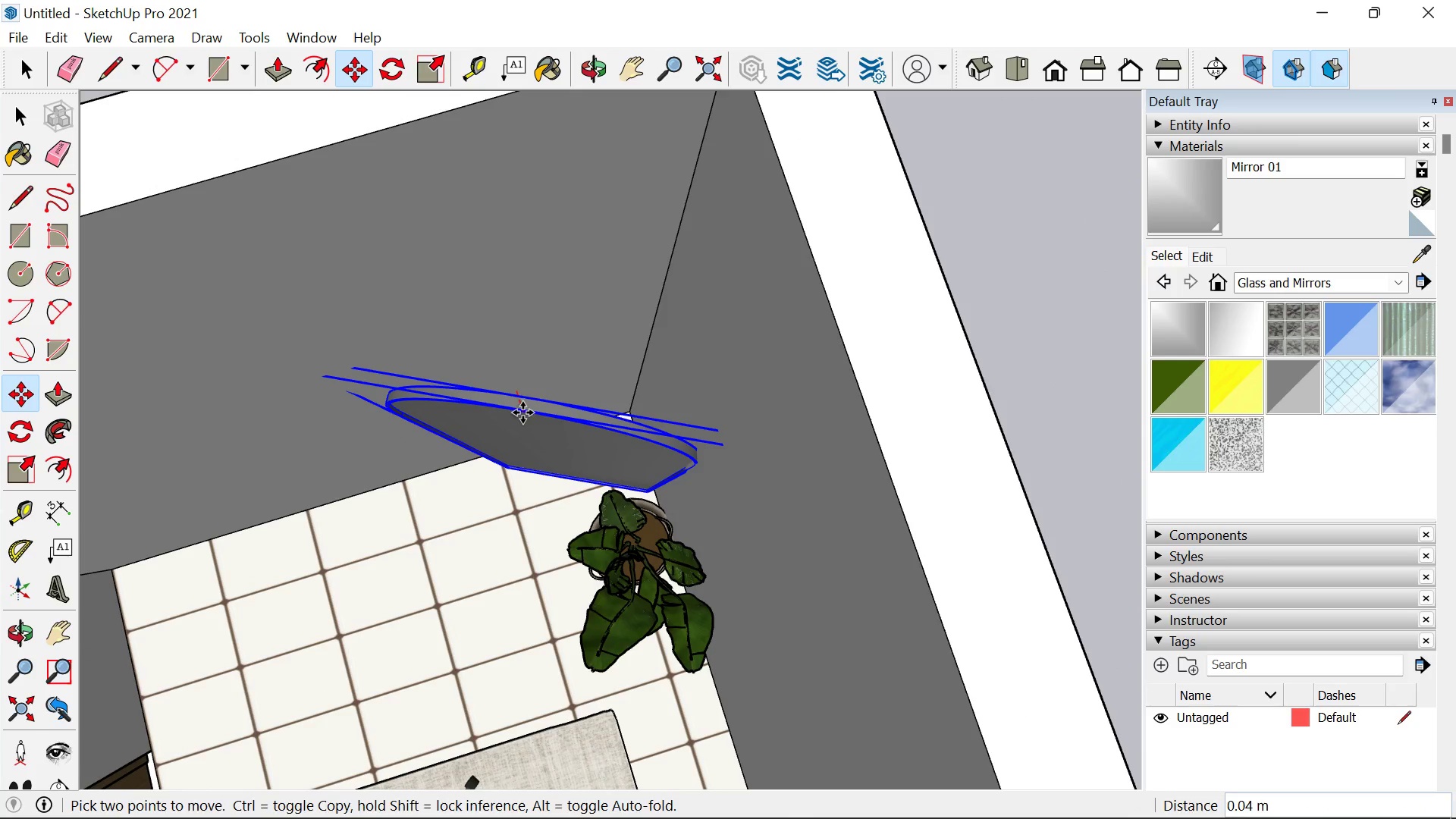 
left_click([522, 413])
 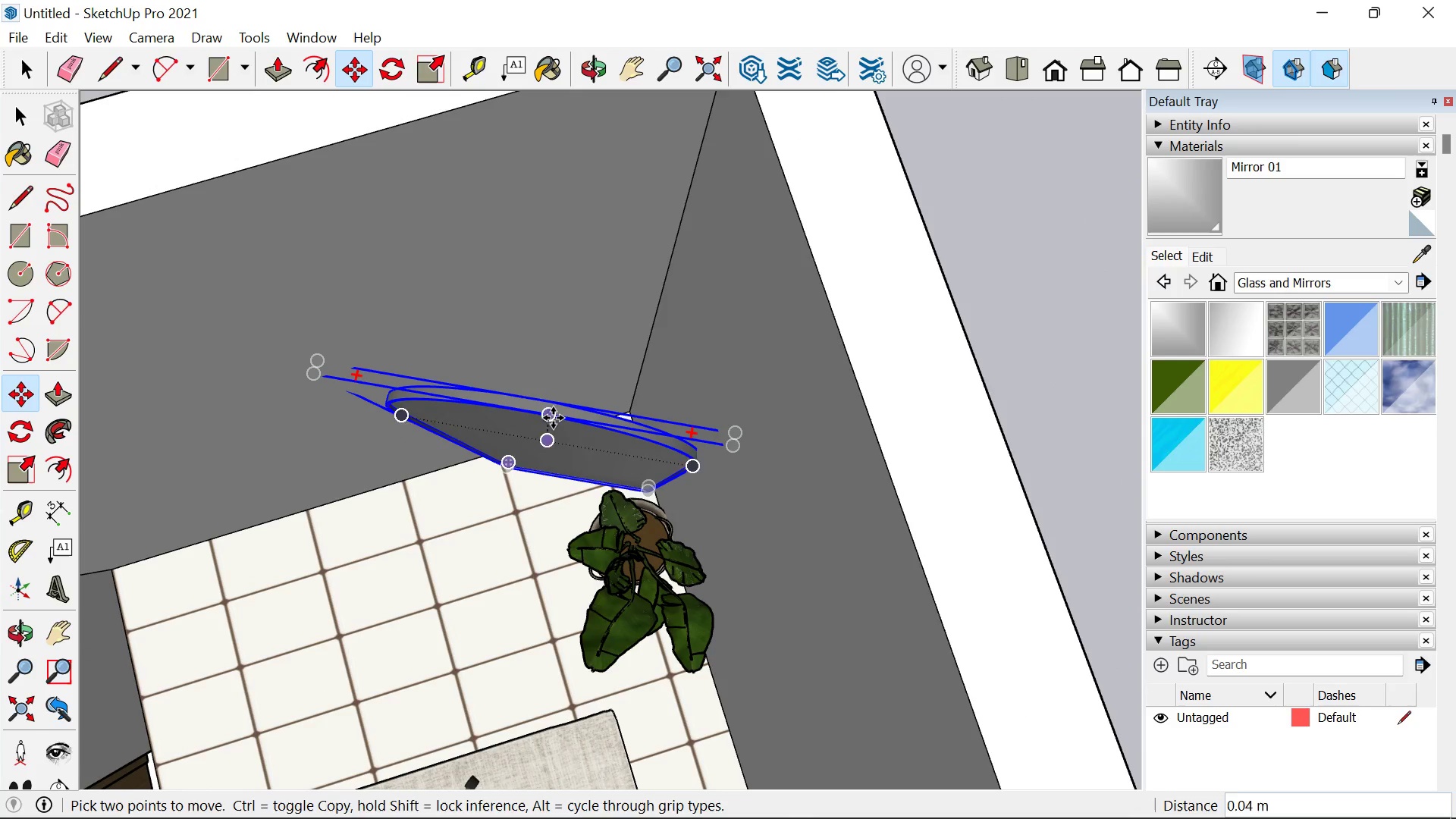 
double_click([553, 418])
 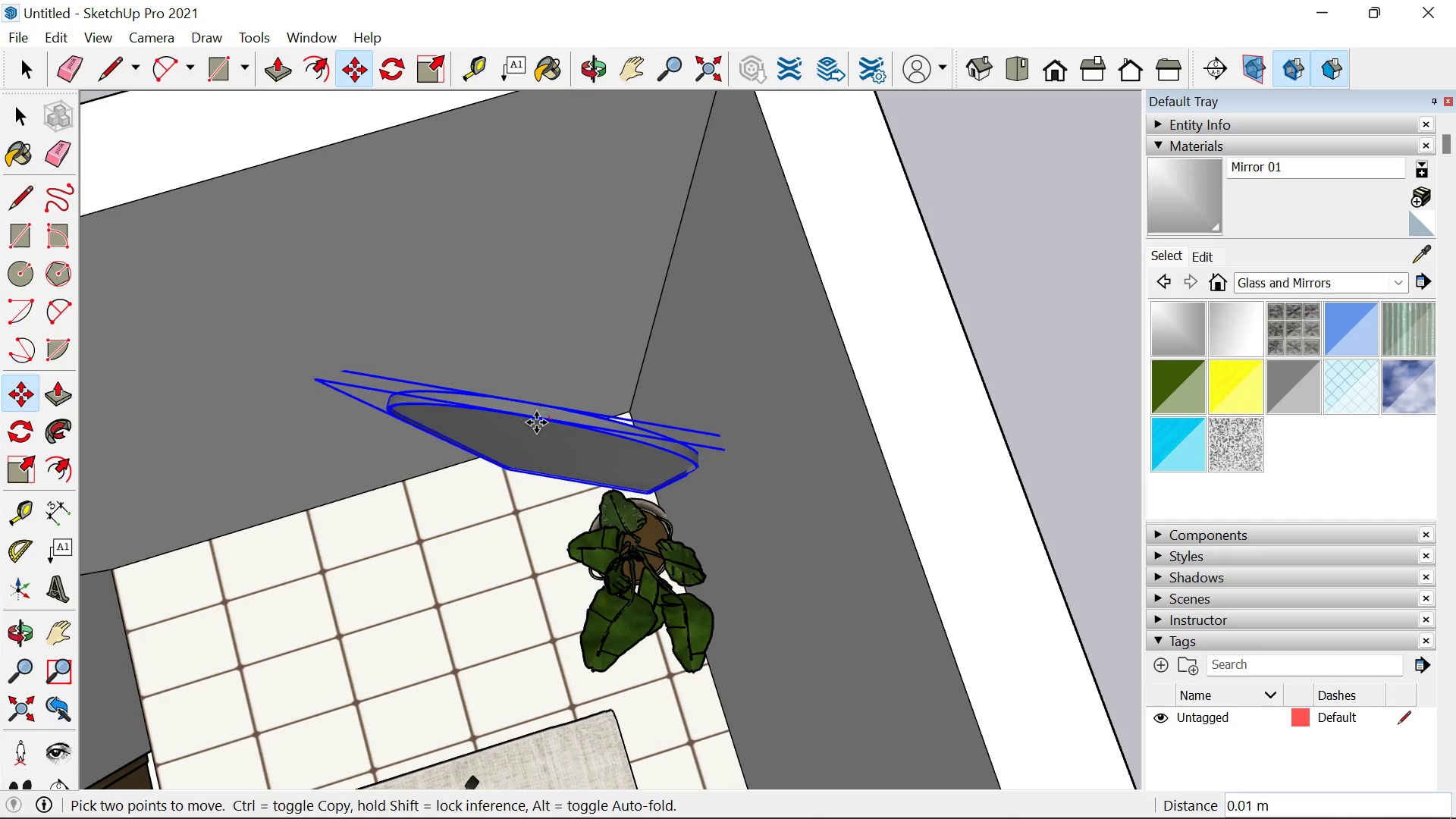 
left_click([536, 422])
 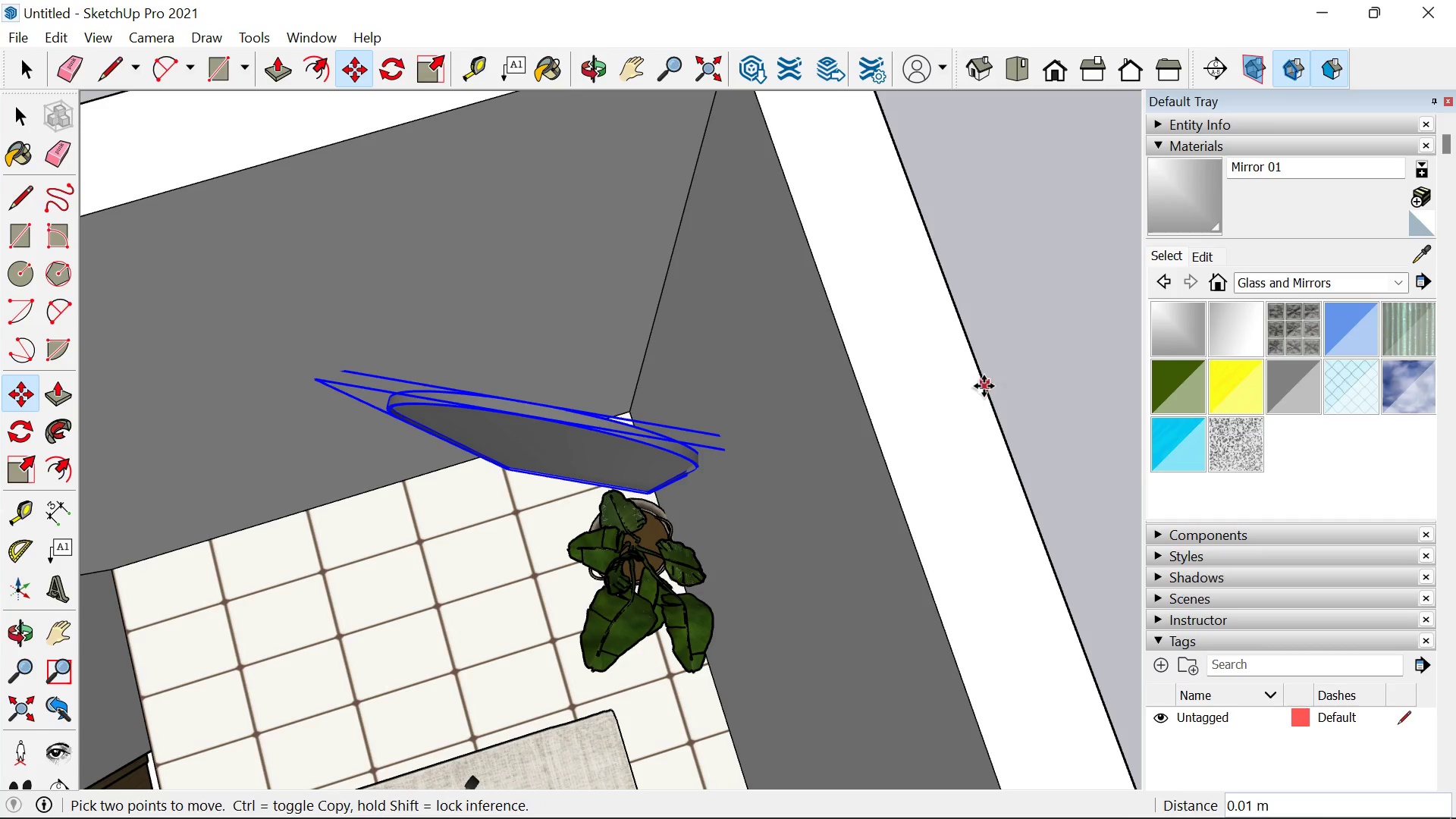 
key(Space)
 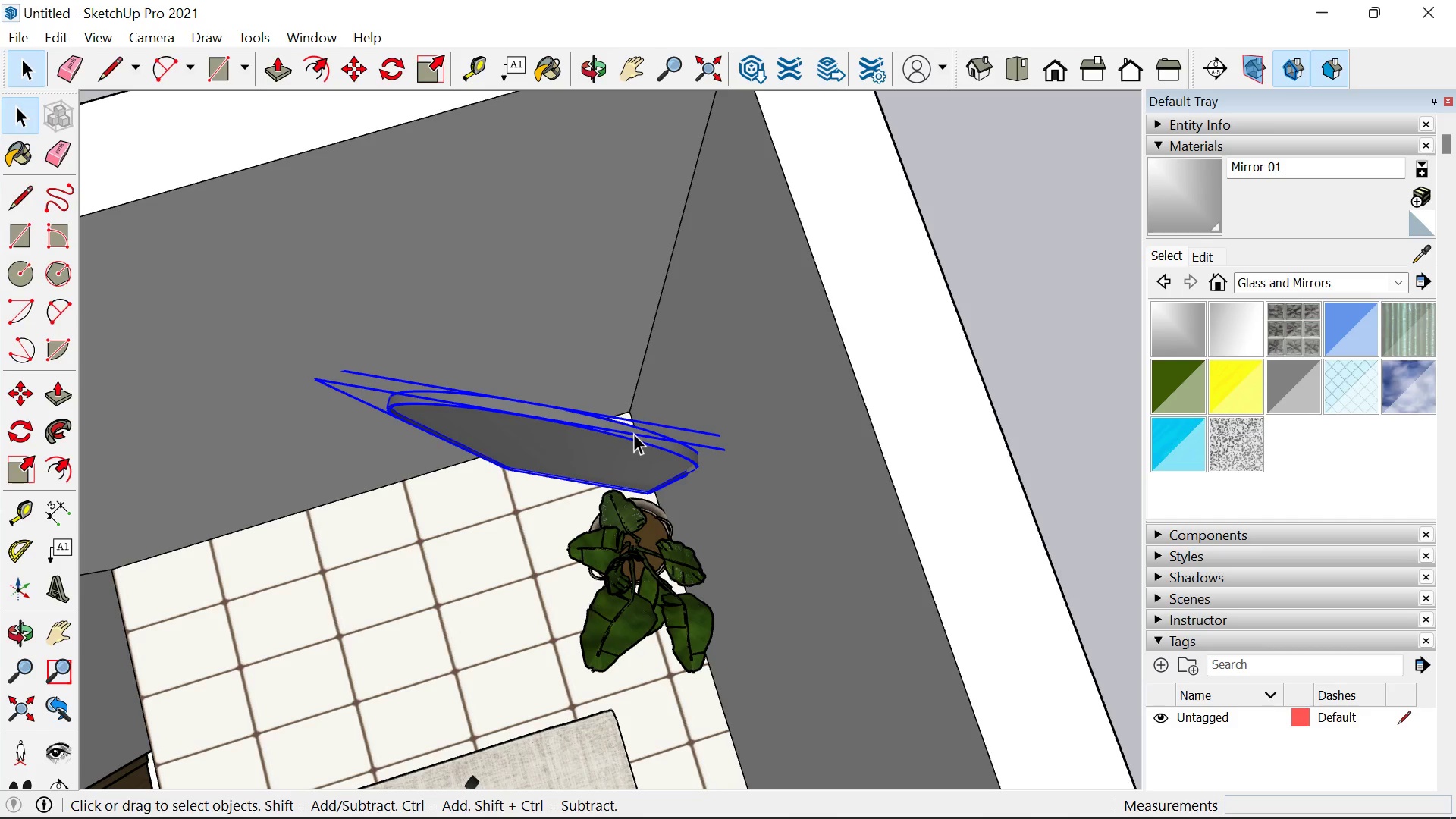 
key(M)
 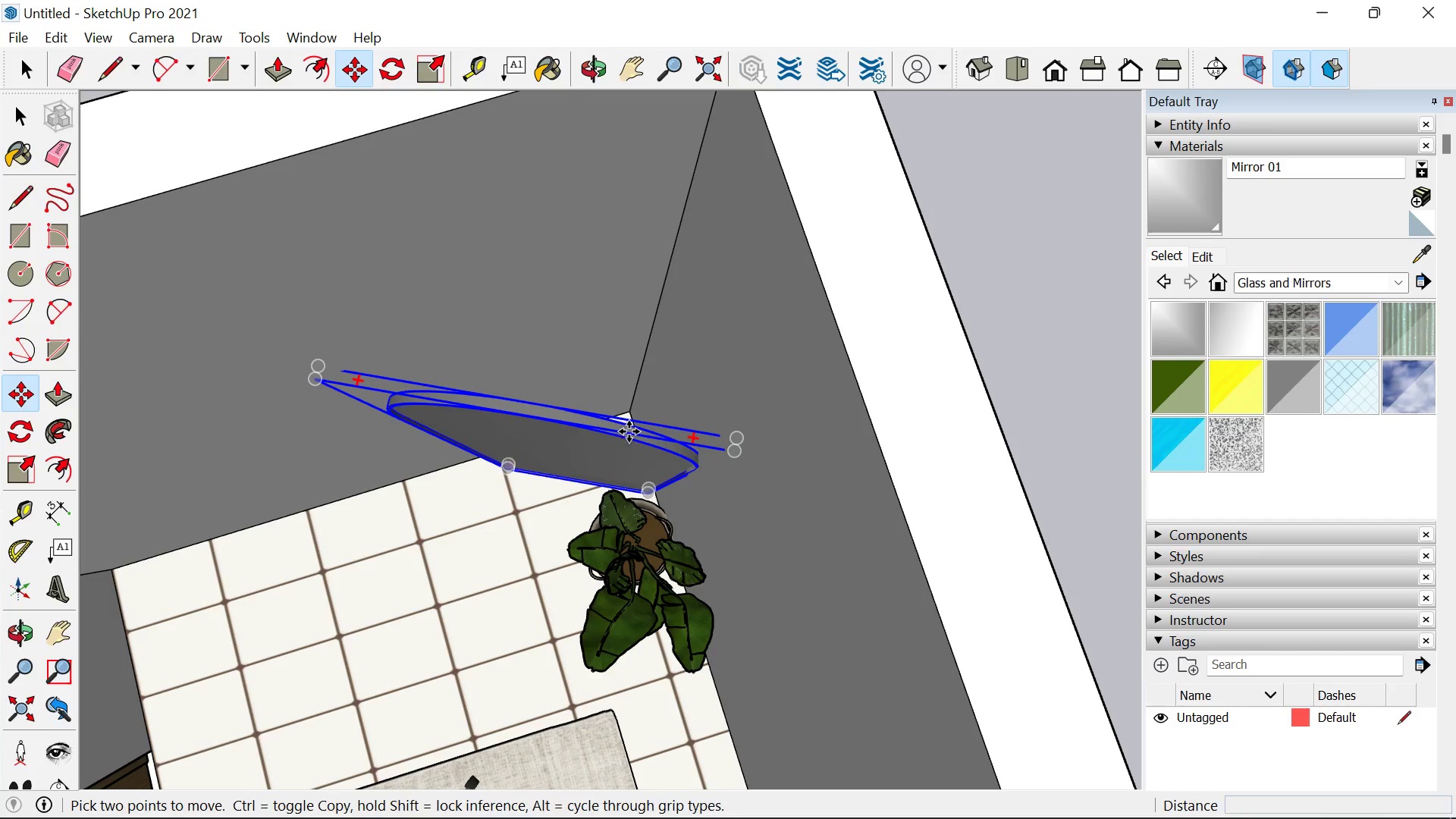 
left_click([629, 431])
 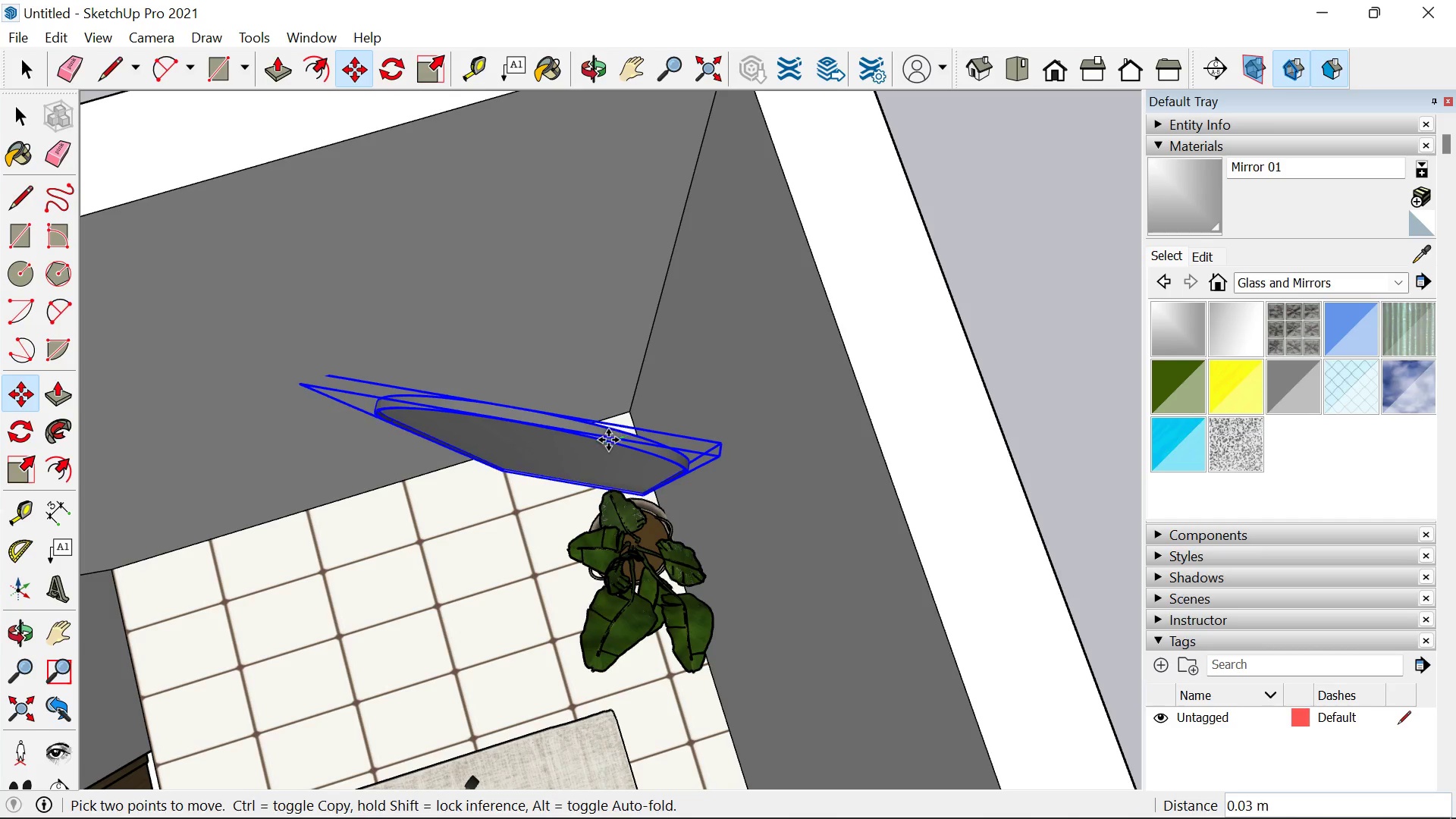 
left_click([609, 439])
 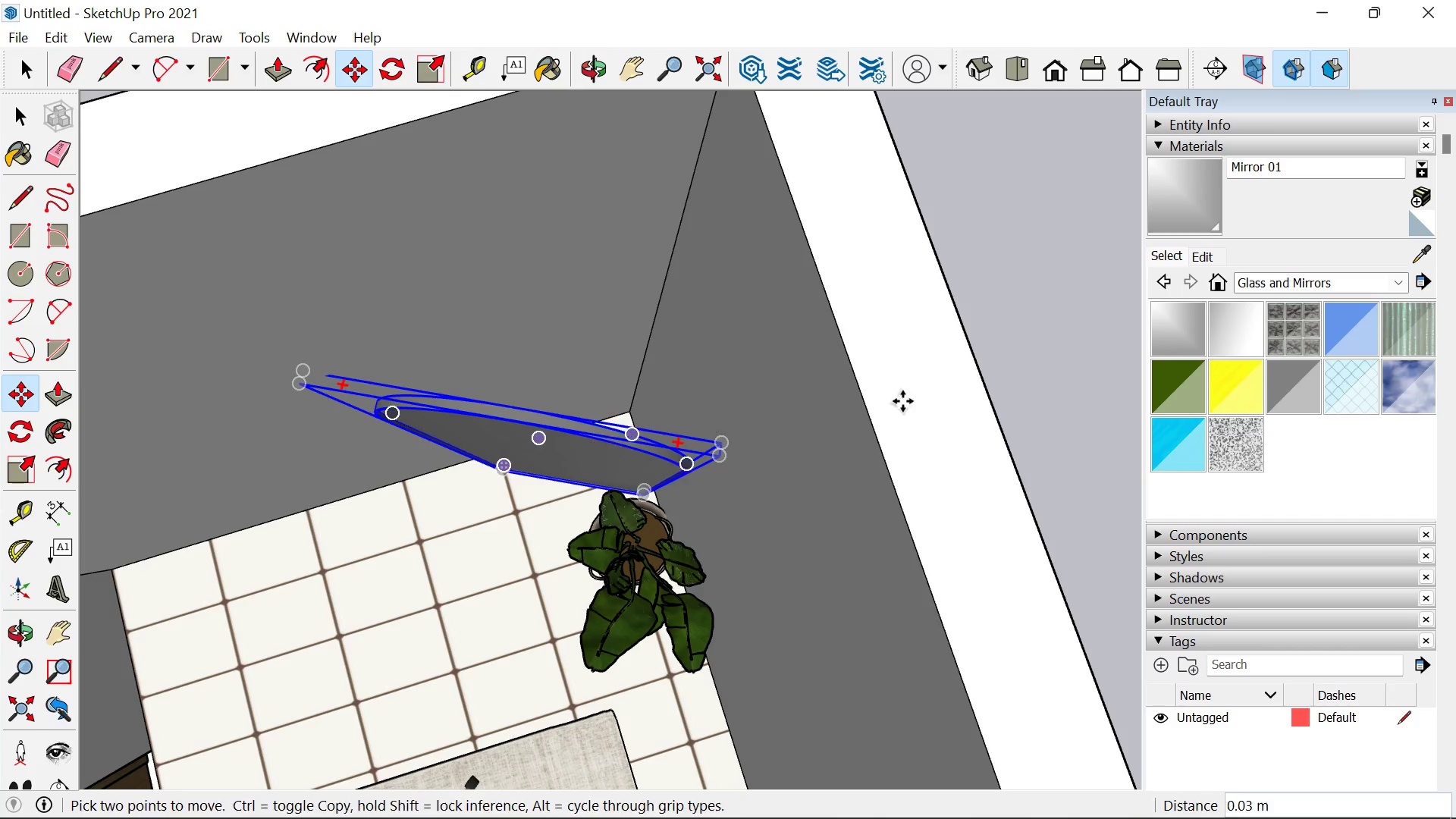 
key(Space)
 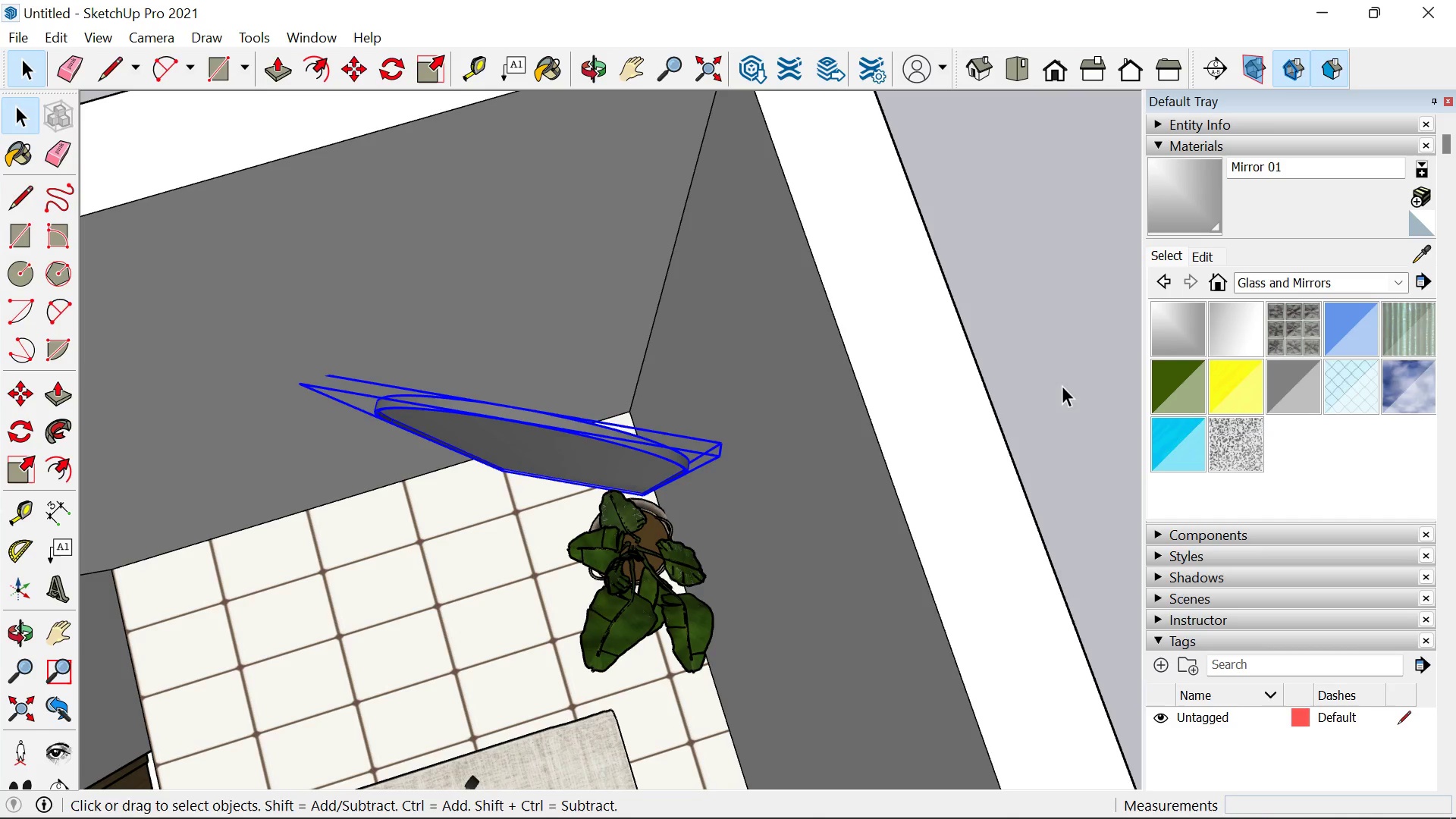 
left_click([1062, 385])
 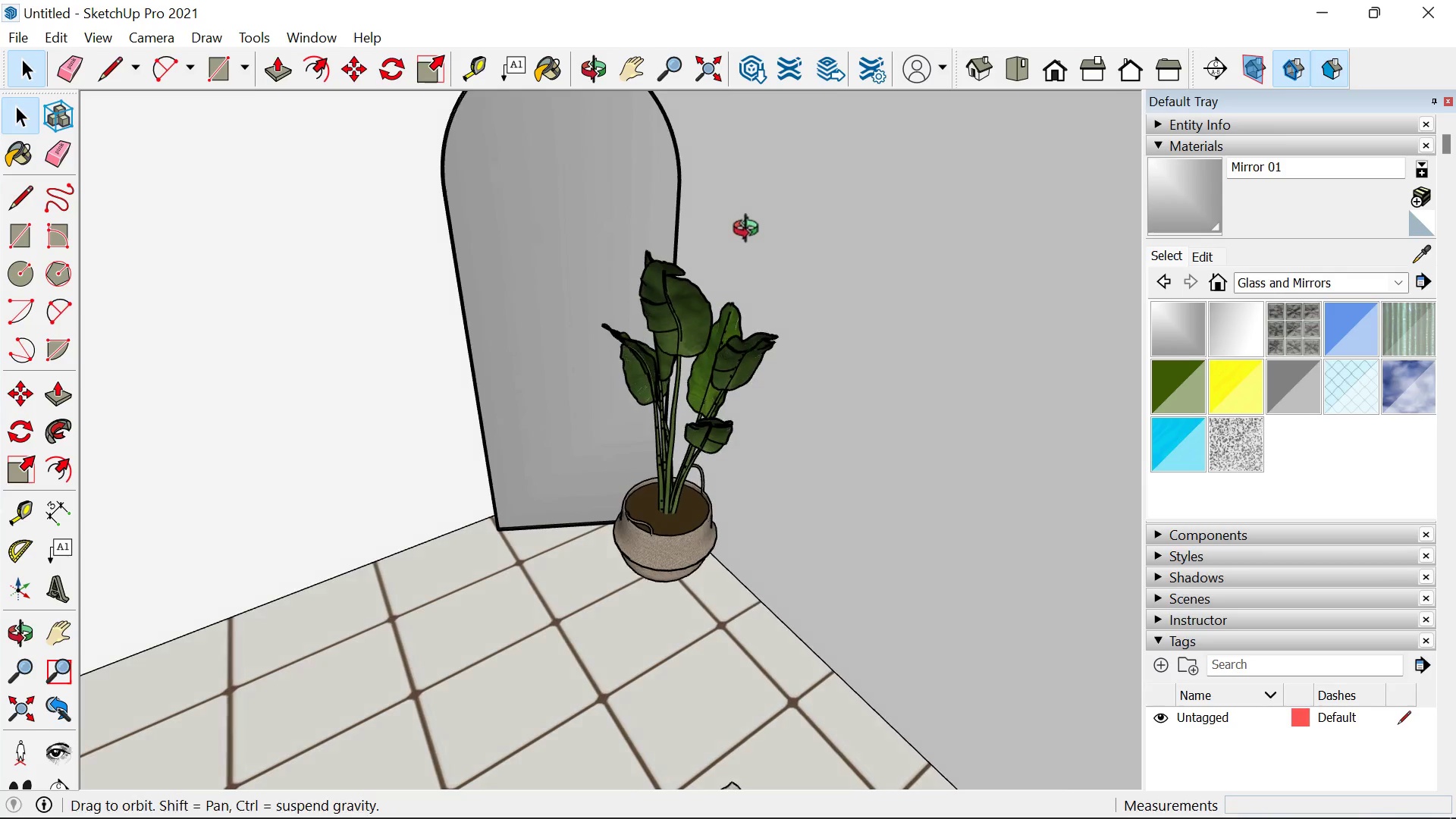 
scroll: coordinate [619, 497], scroll_direction: down, amount: 9.0
 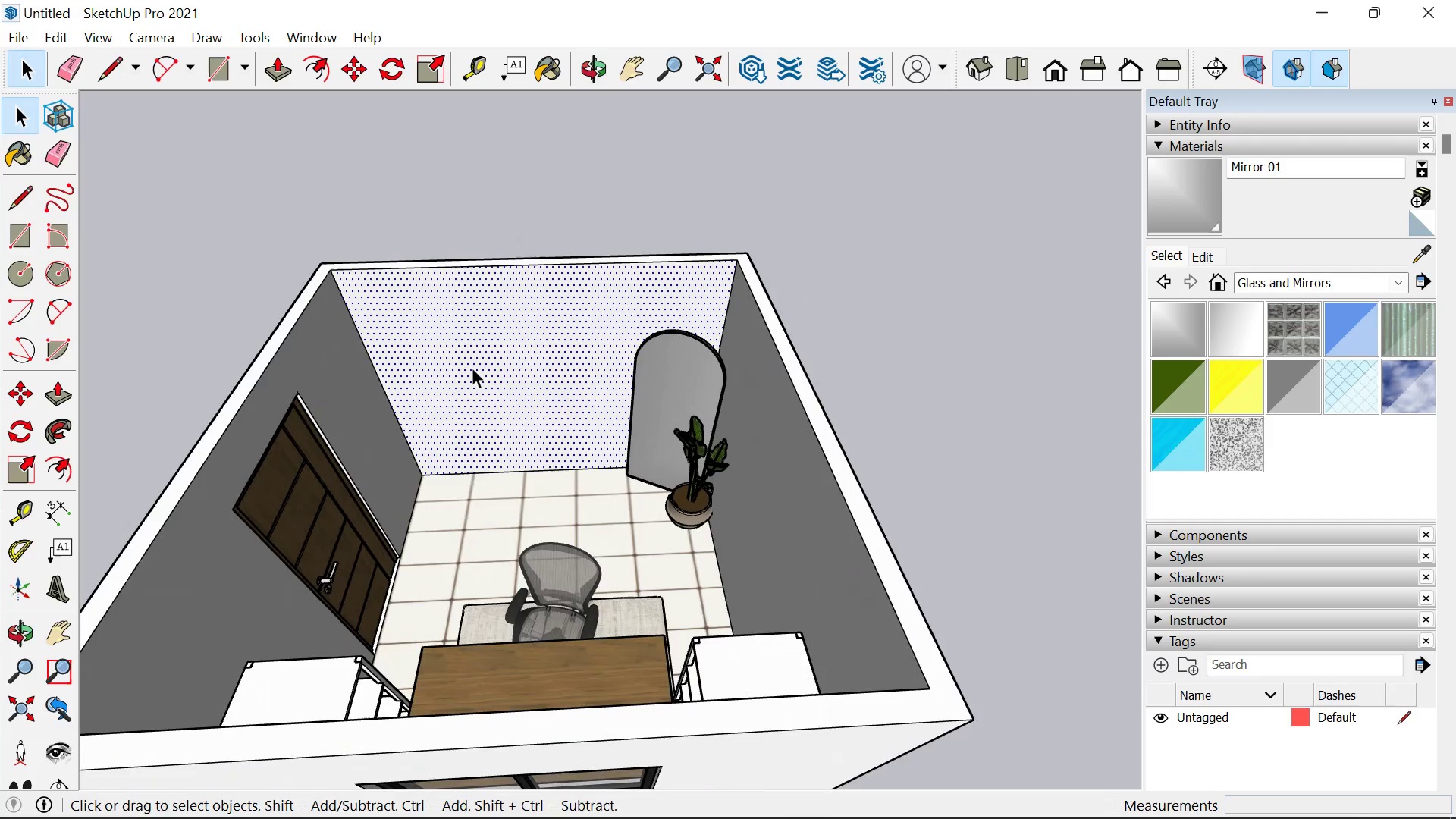 
left_click([1292, 276])
 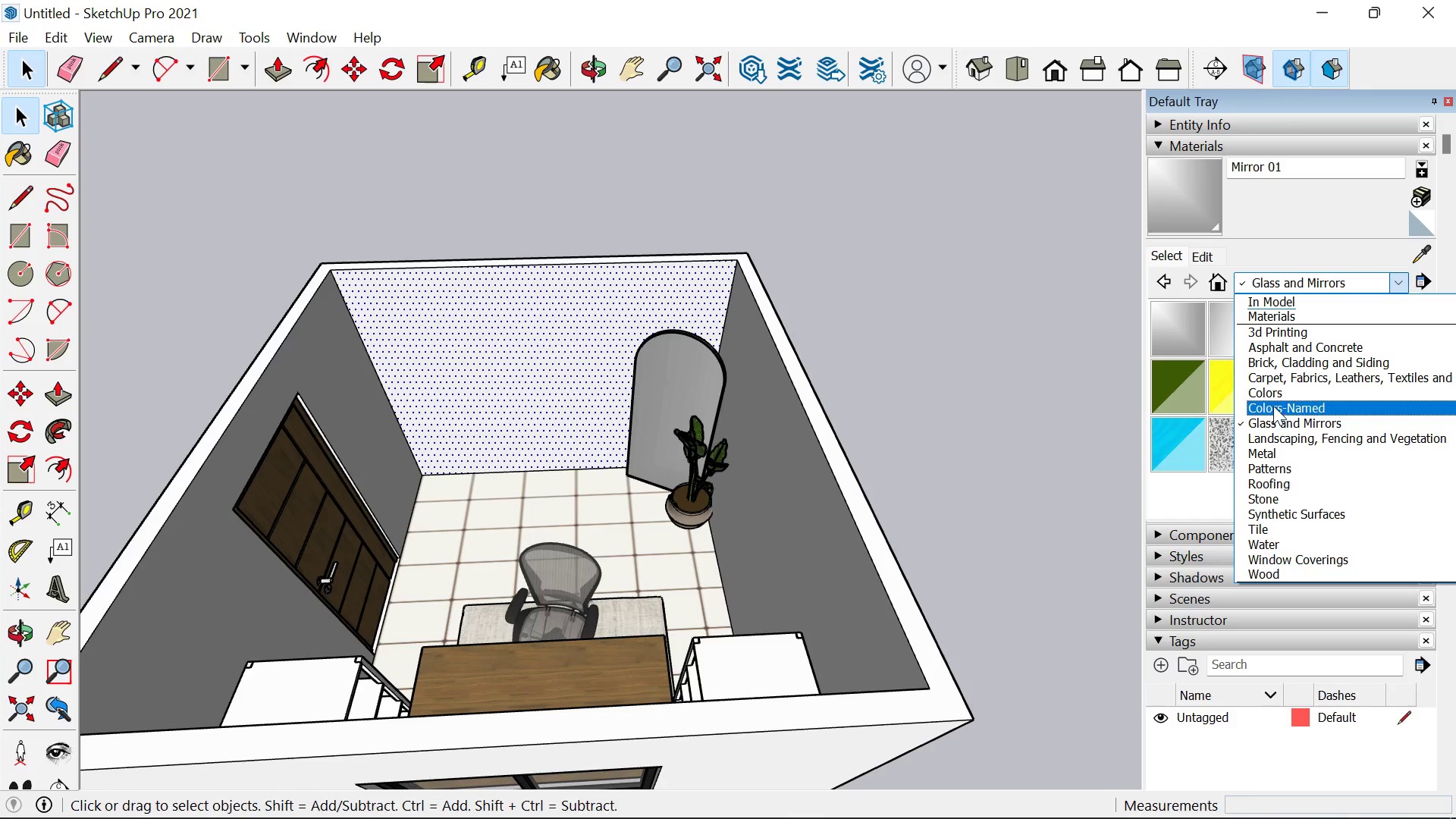 
left_click([1273, 362])
 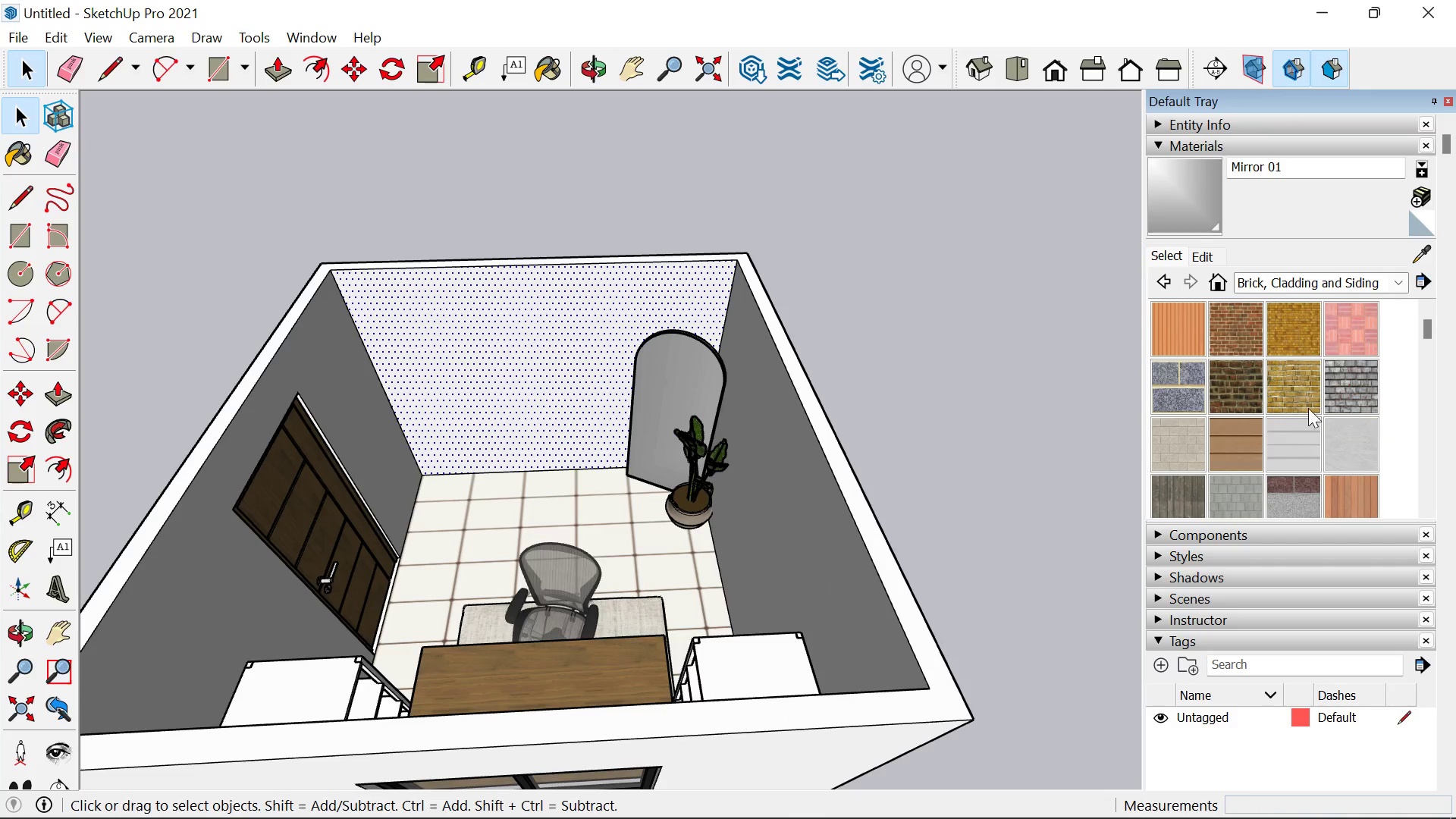 
scroll: coordinate [1279, 435], scroll_direction: down, amount: 1.0
 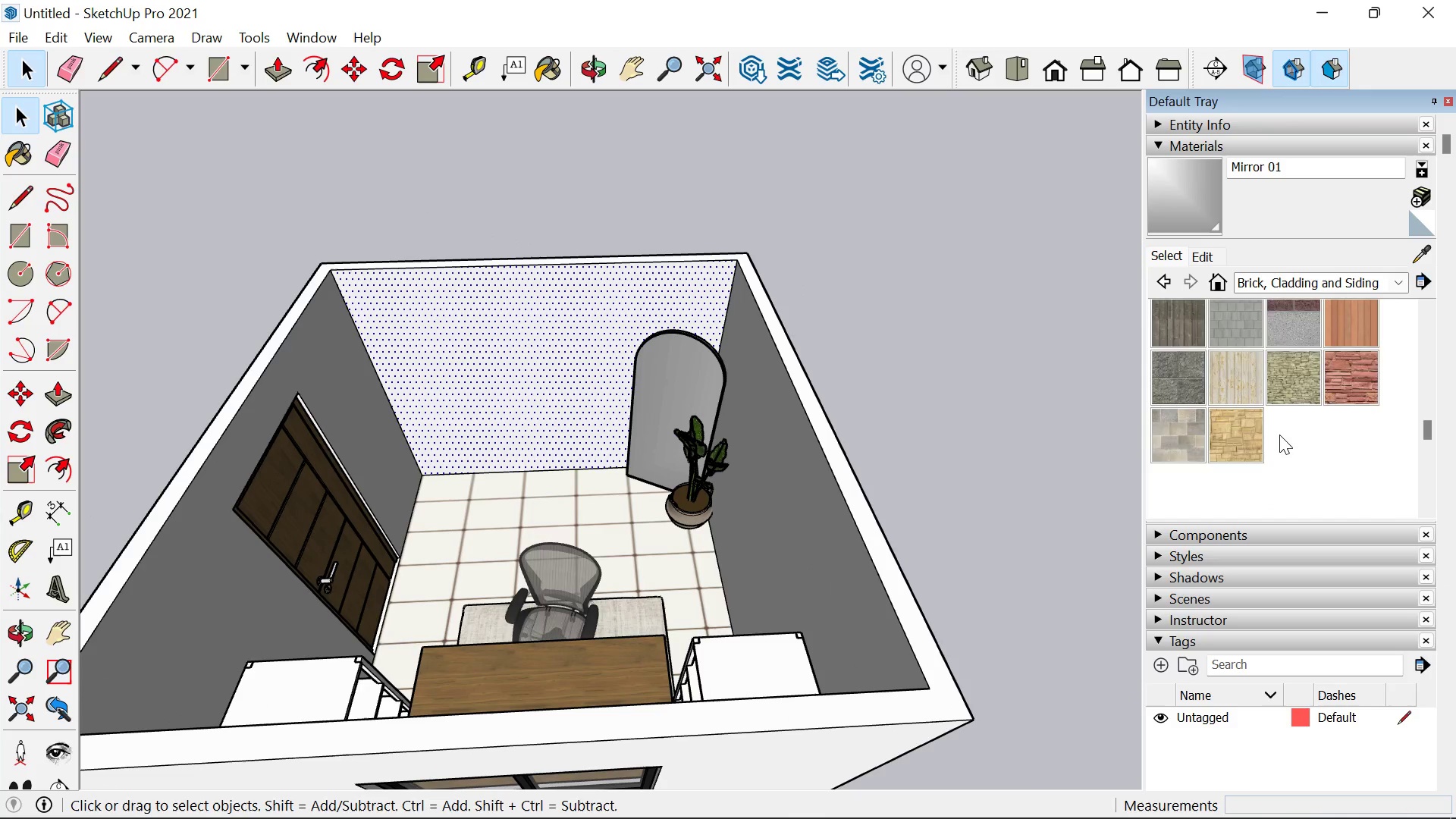 
left_click([1358, 377])
 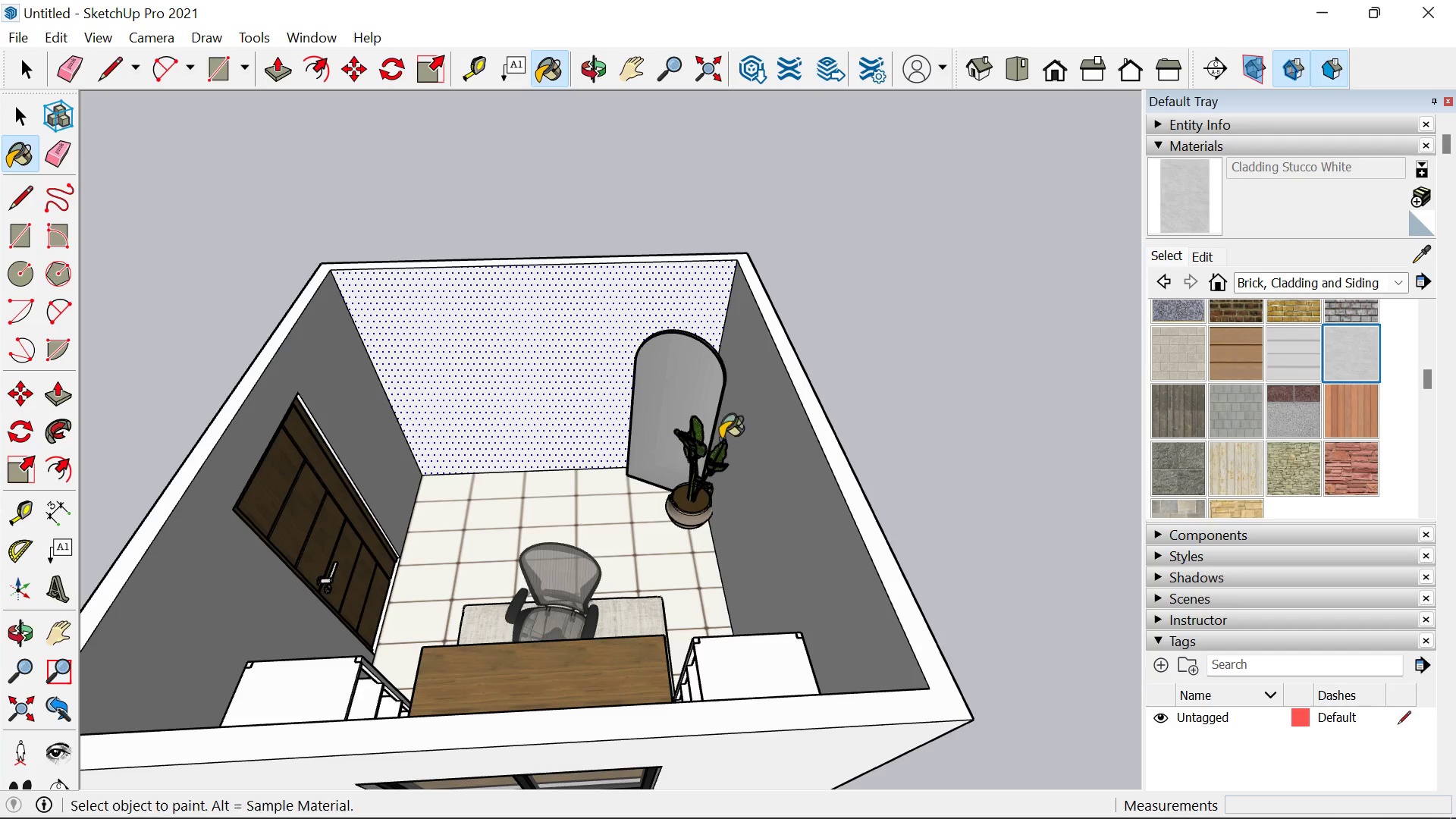 
scroll: coordinate [1281, 436], scroll_direction: none, amount: 0.0
 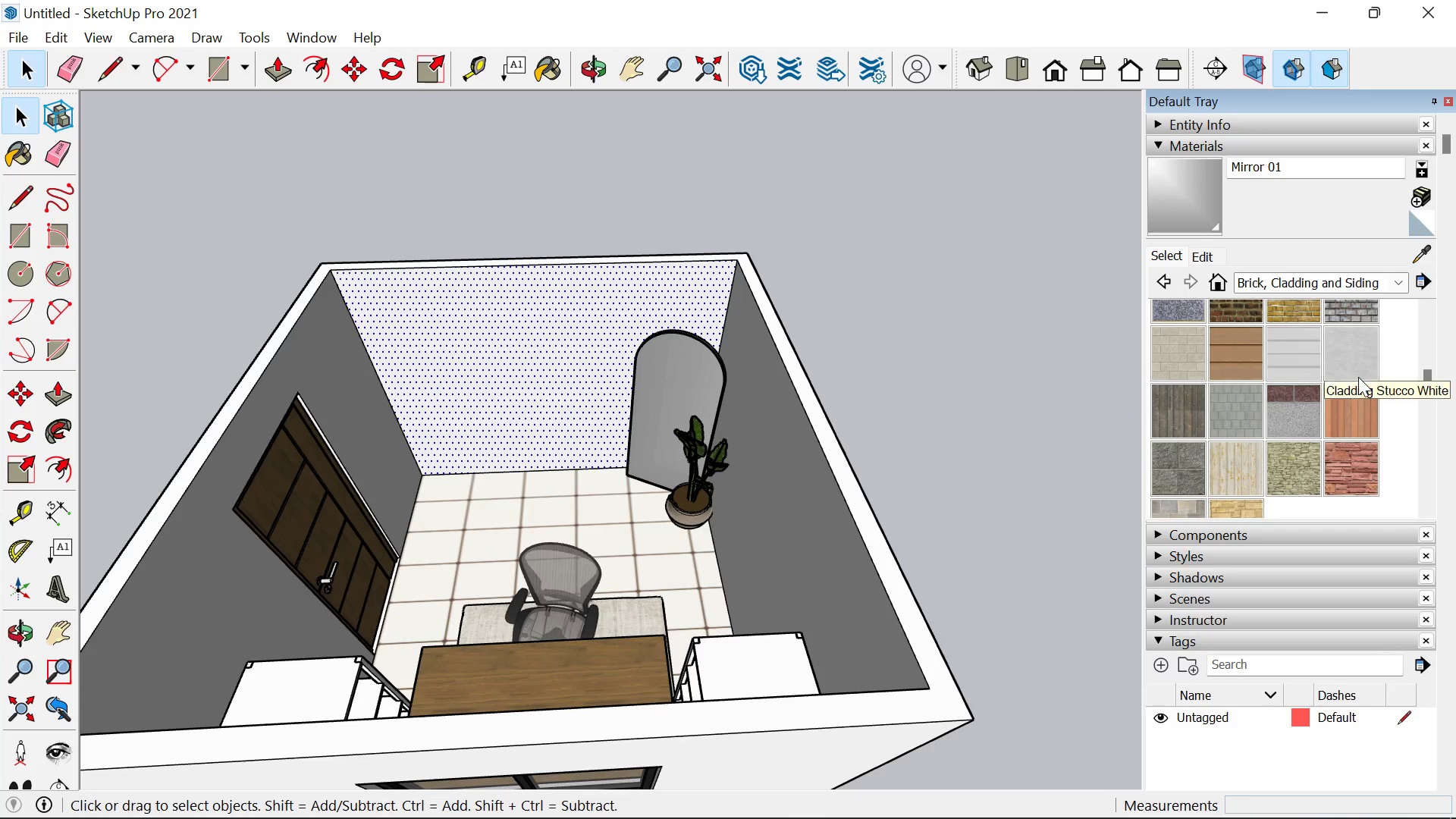 
left_click([541, 392])
 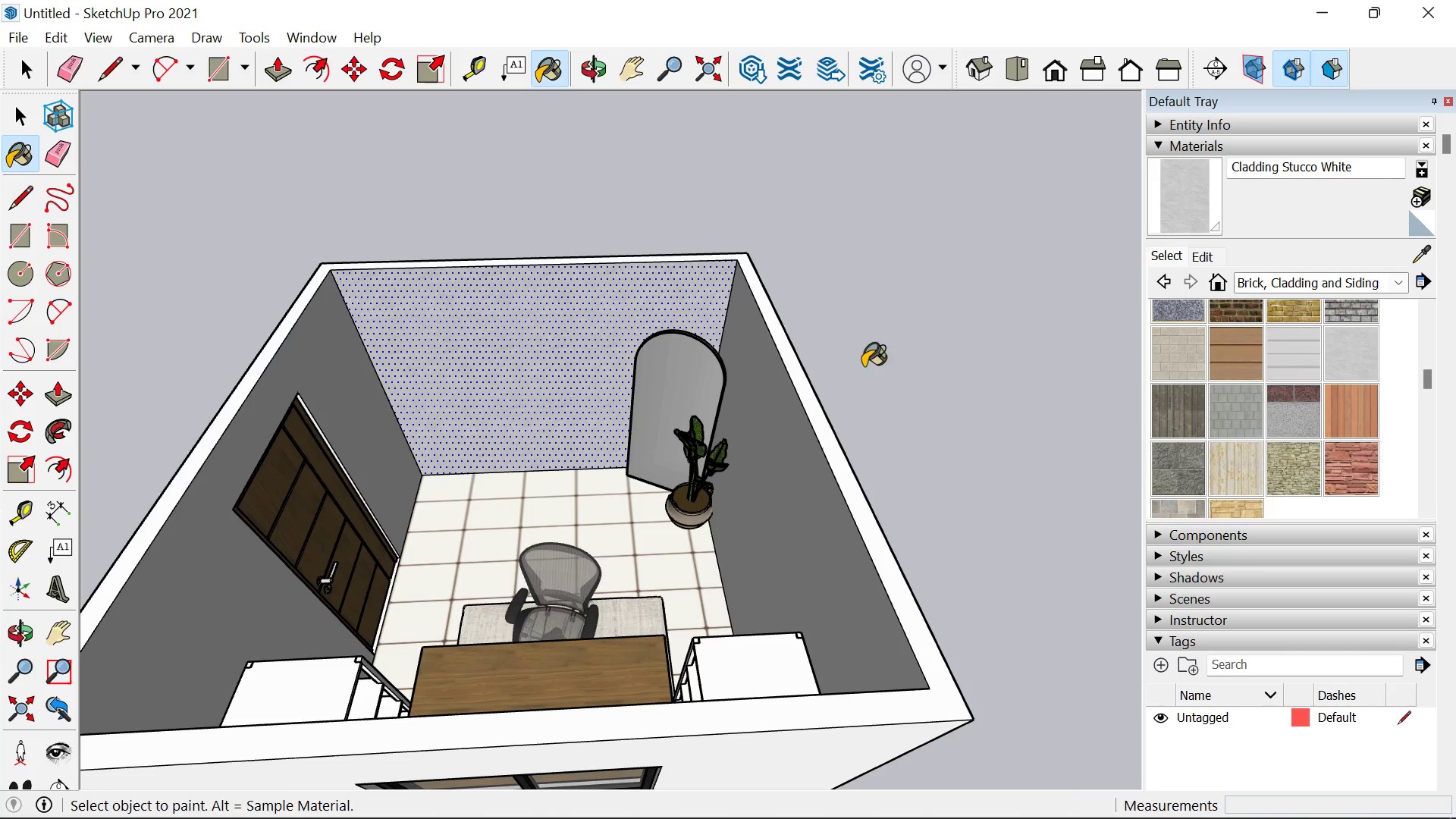 
key(Space)
 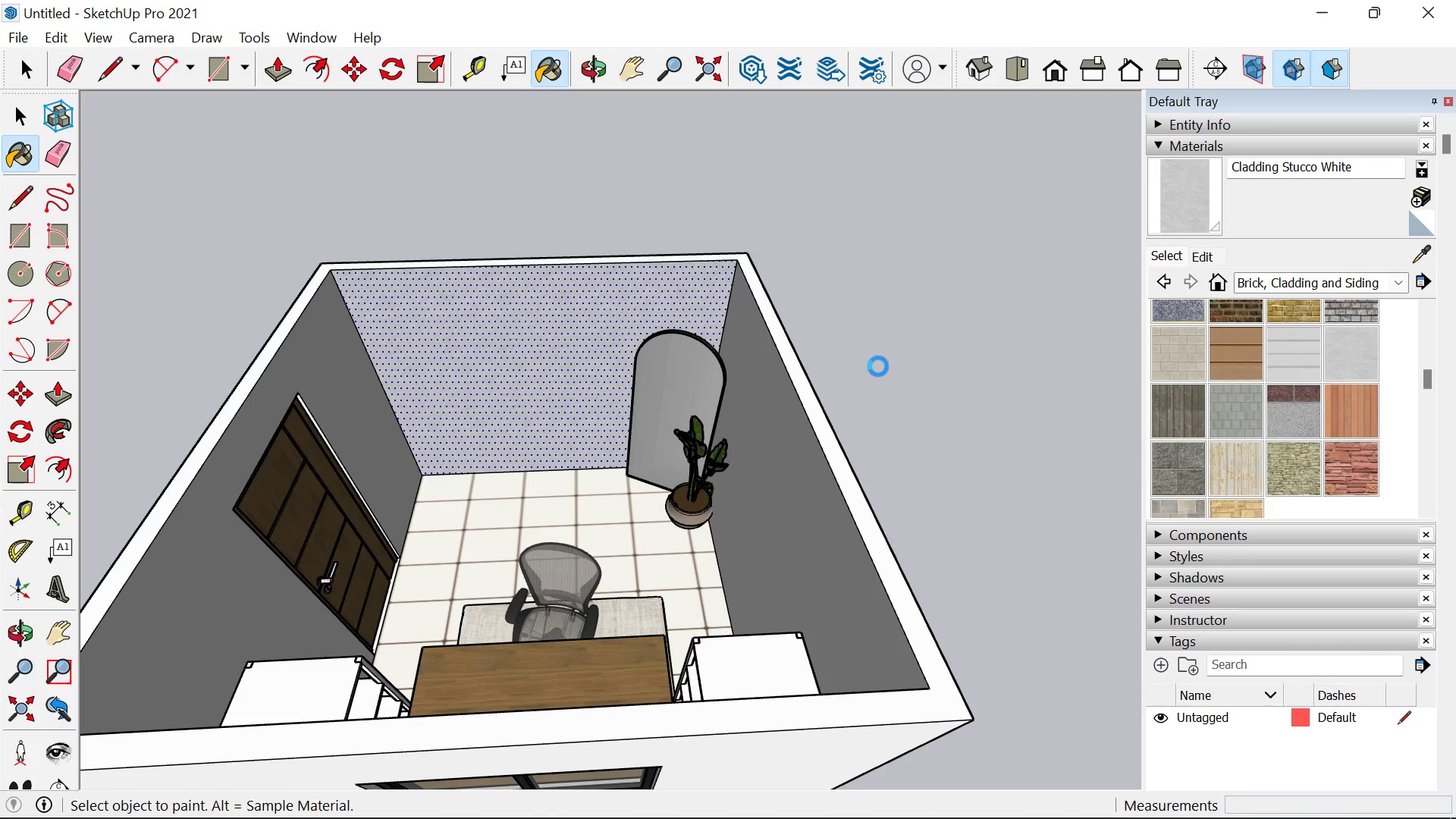 
left_click([878, 366])
 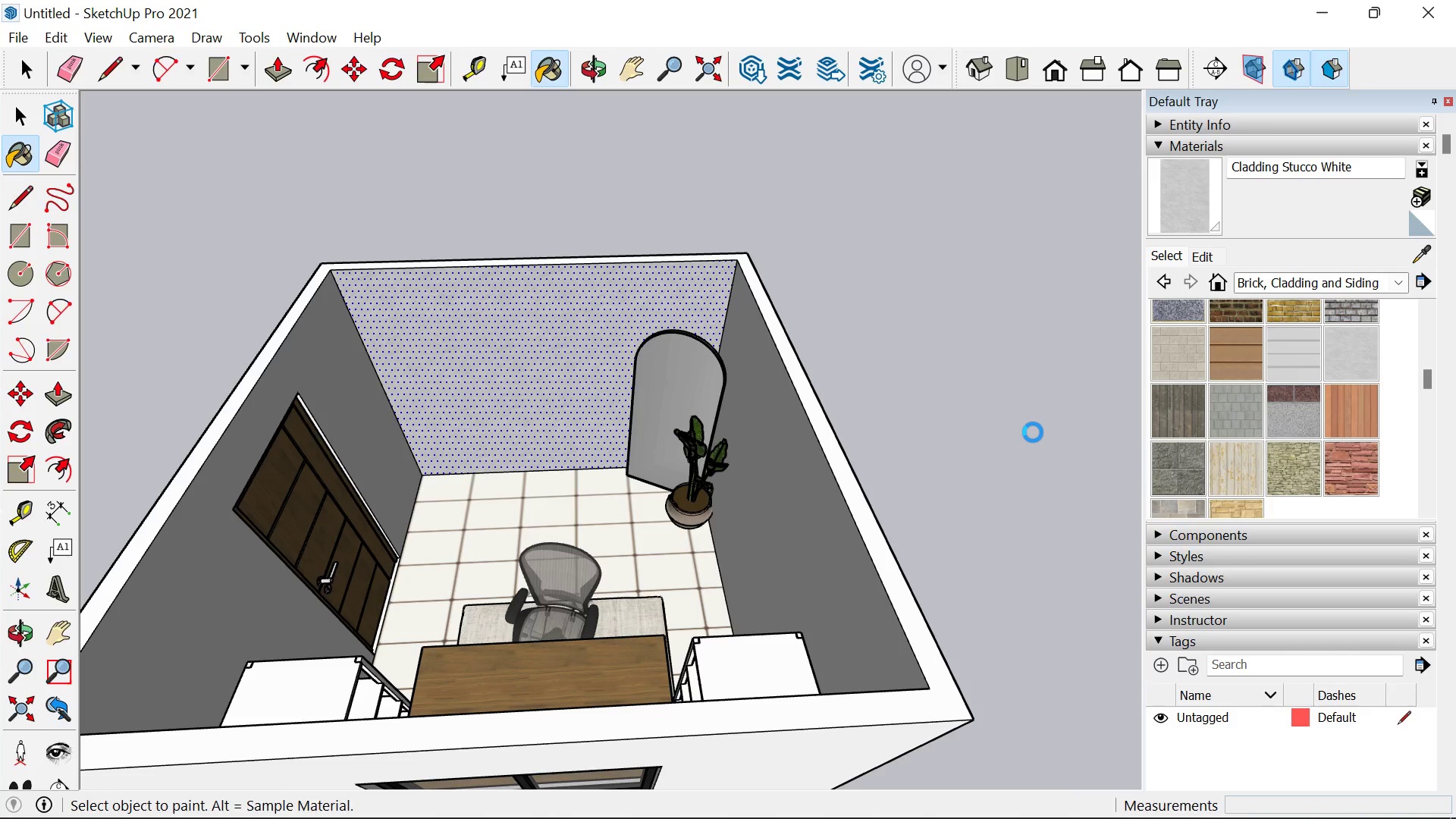 
left_click([1033, 432])
 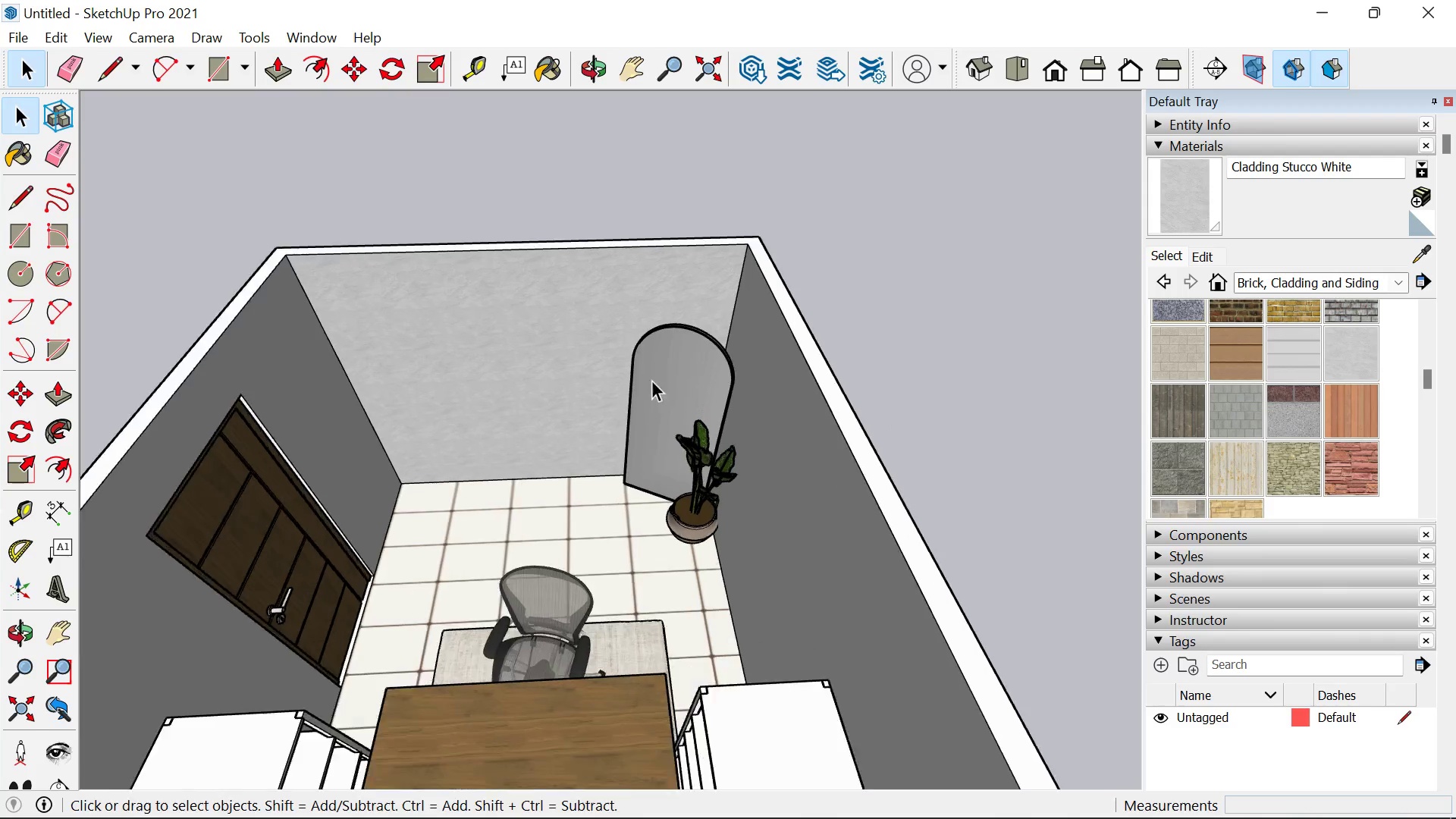 
scroll: coordinate [575, 364], scroll_direction: up, amount: 5.0
 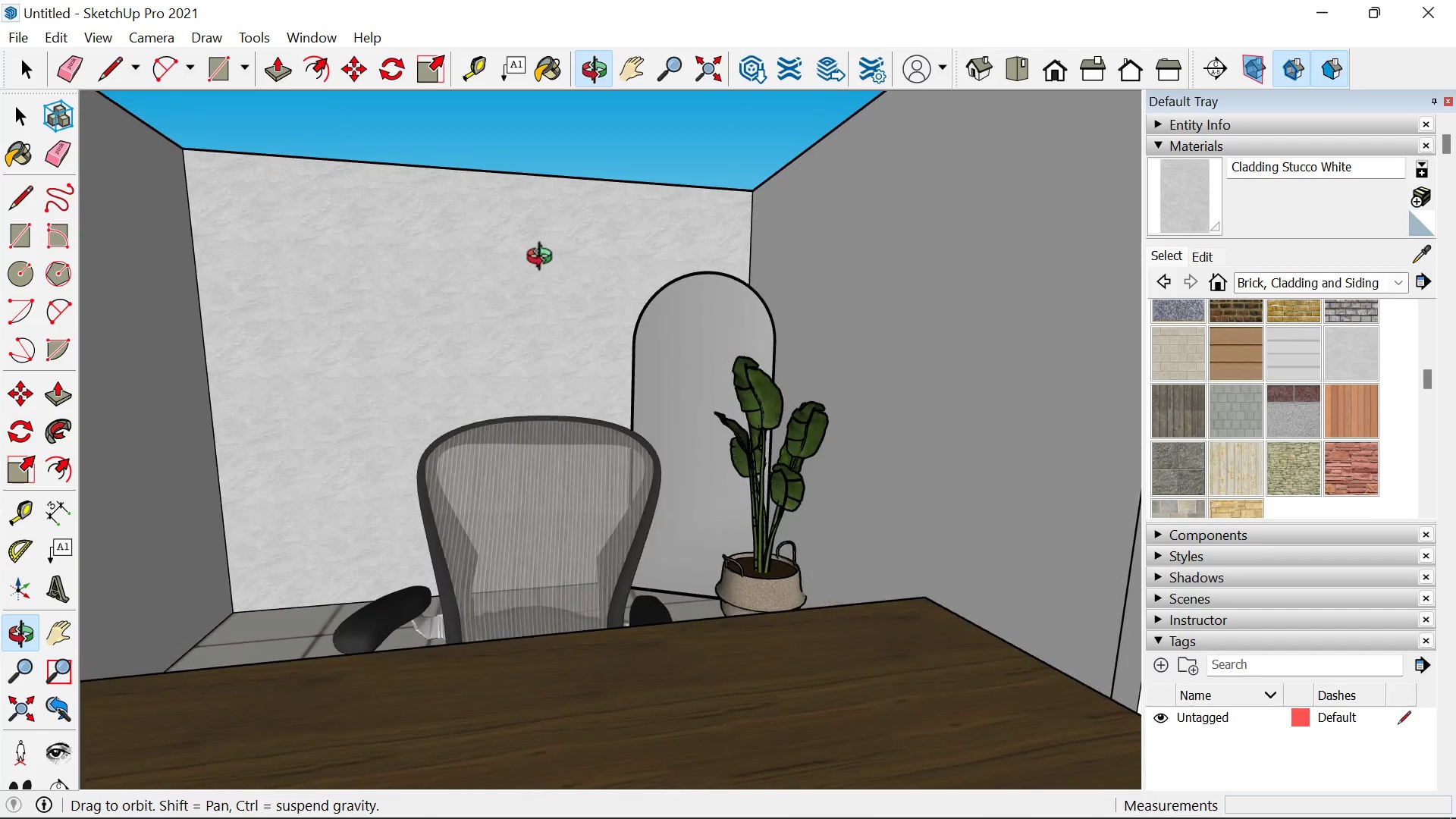 
scroll: coordinate [771, 432], scroll_direction: down, amount: 6.0
 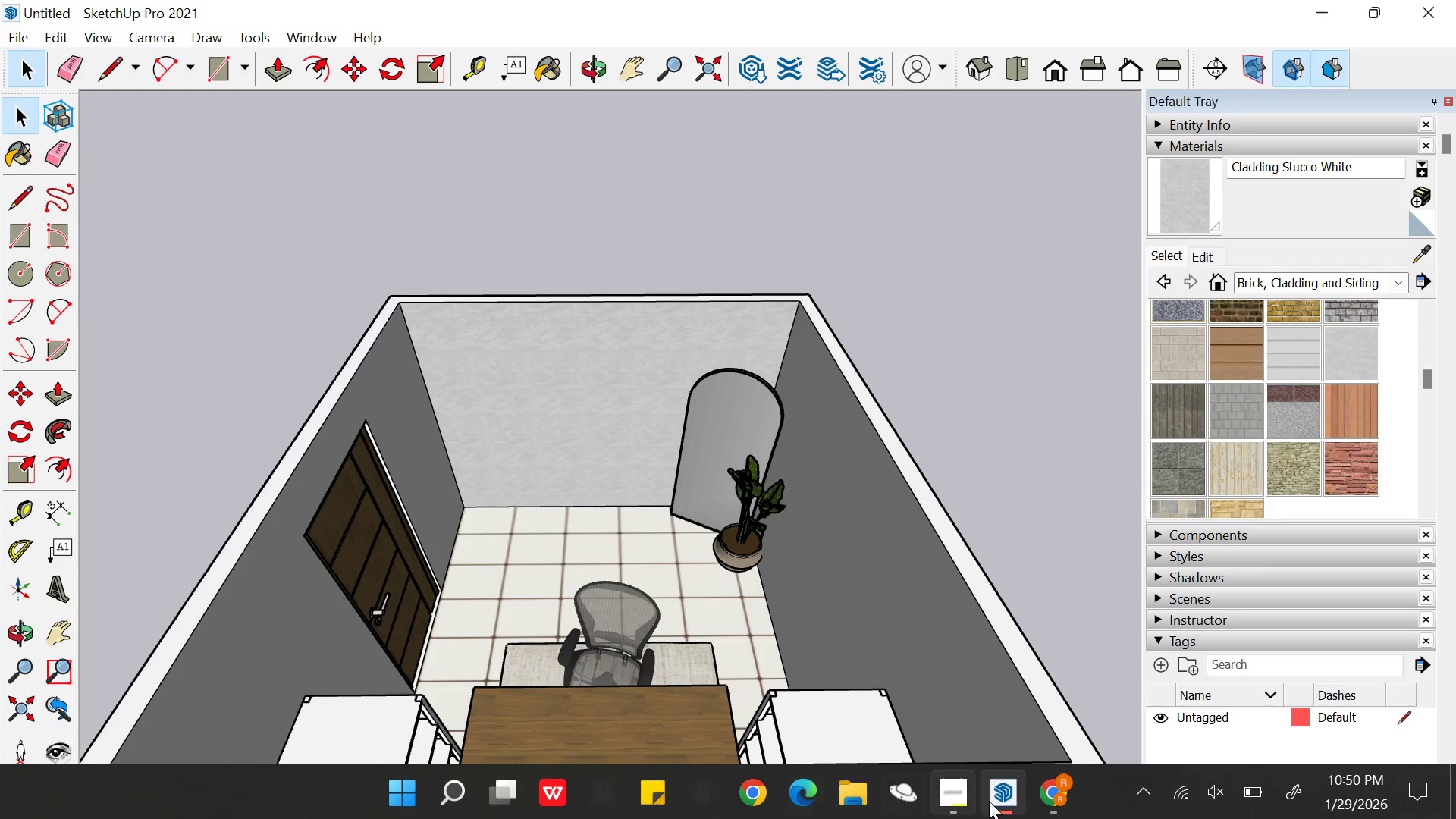 
left_click([1049, 796])
 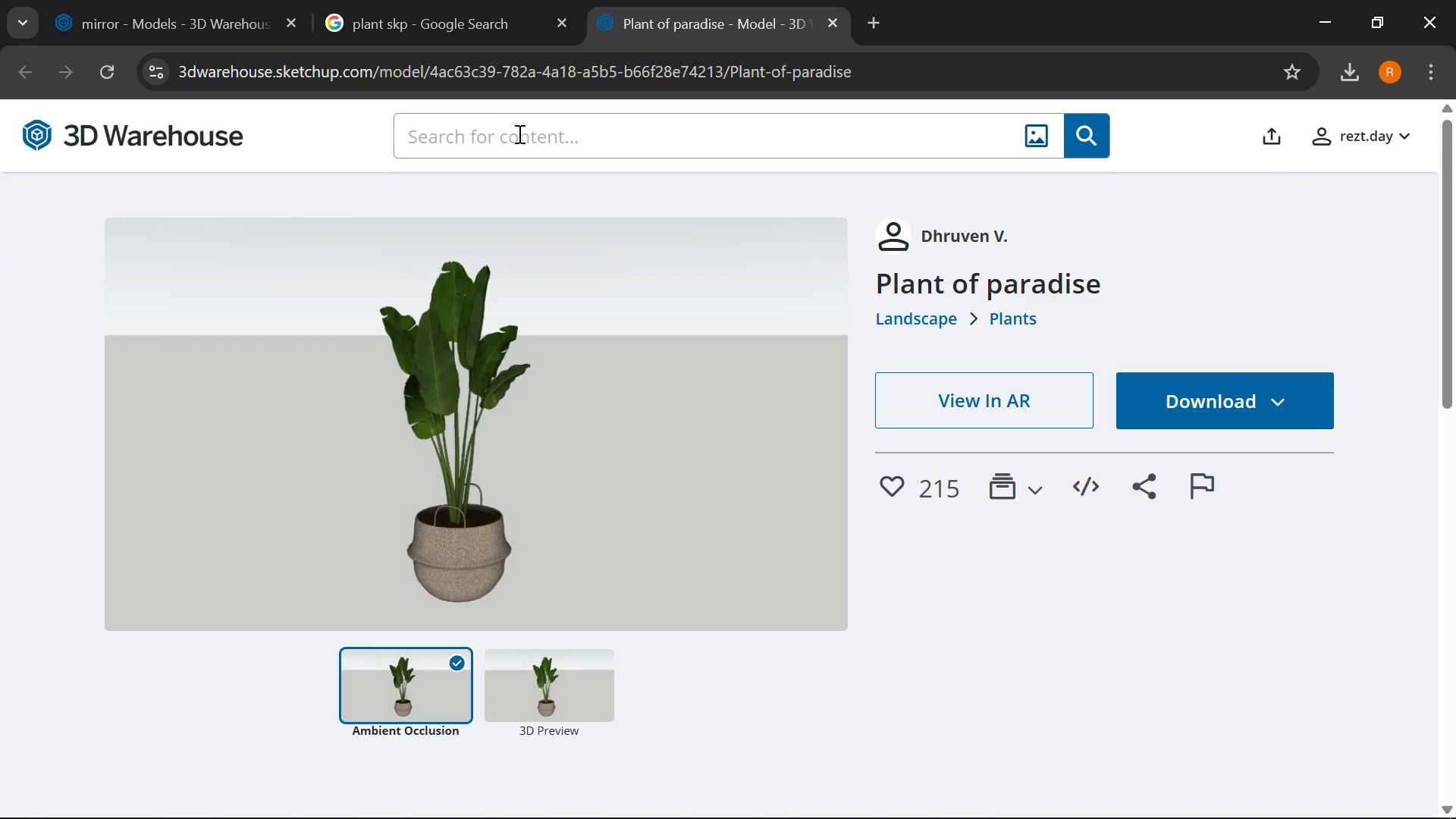 
left_click([521, 135])
 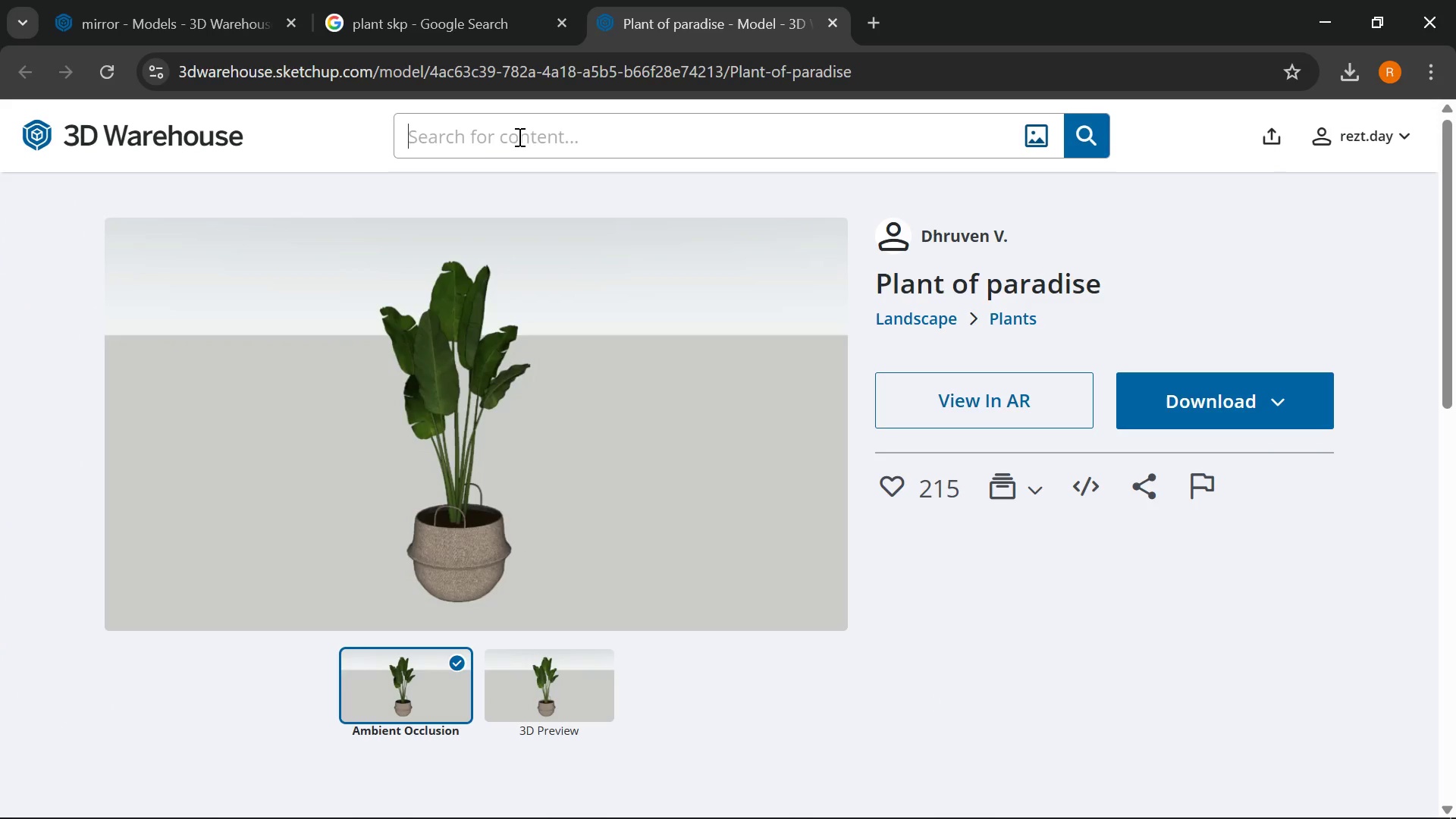 
type(han)
 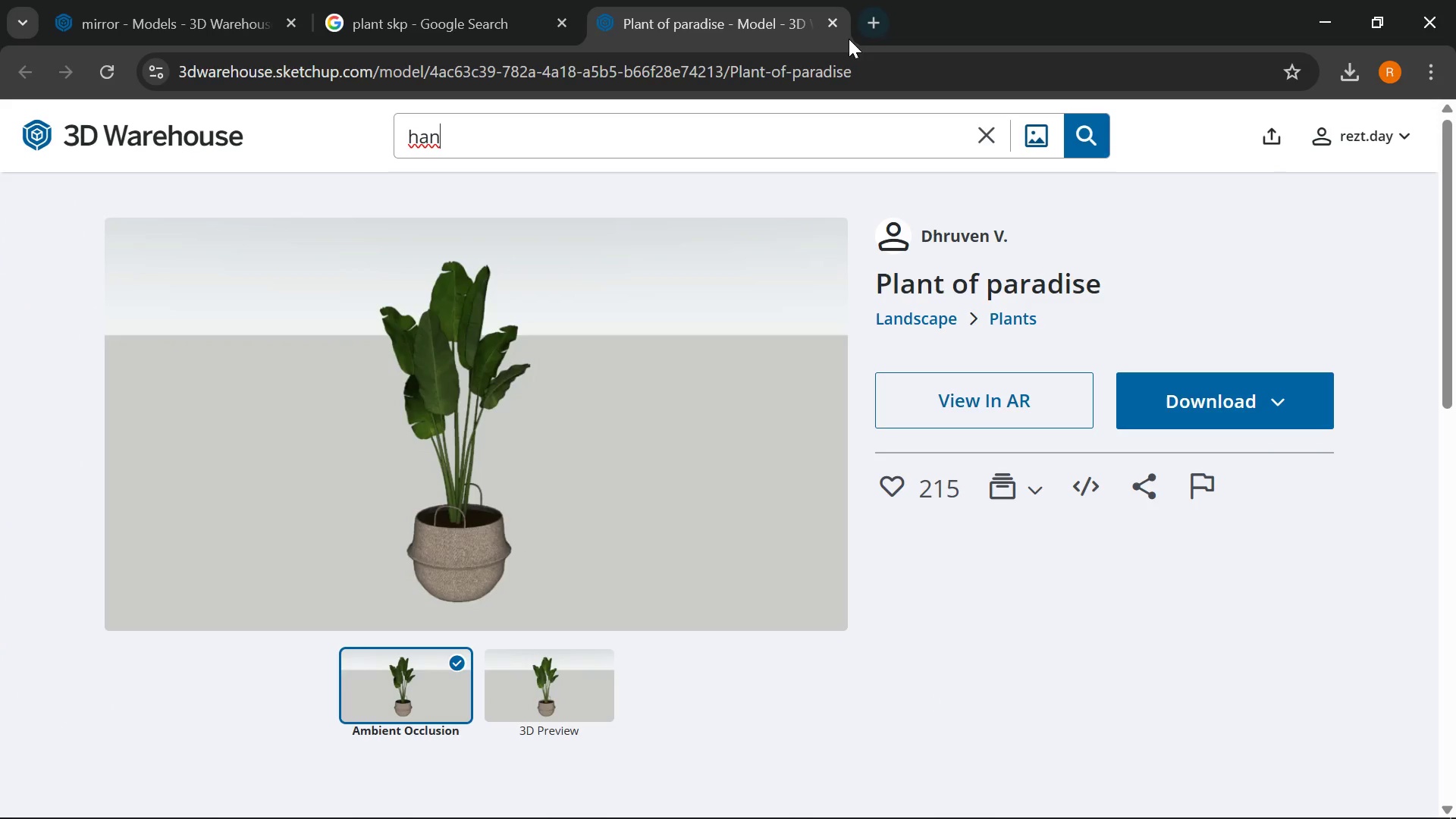 
left_click([836, 29])
 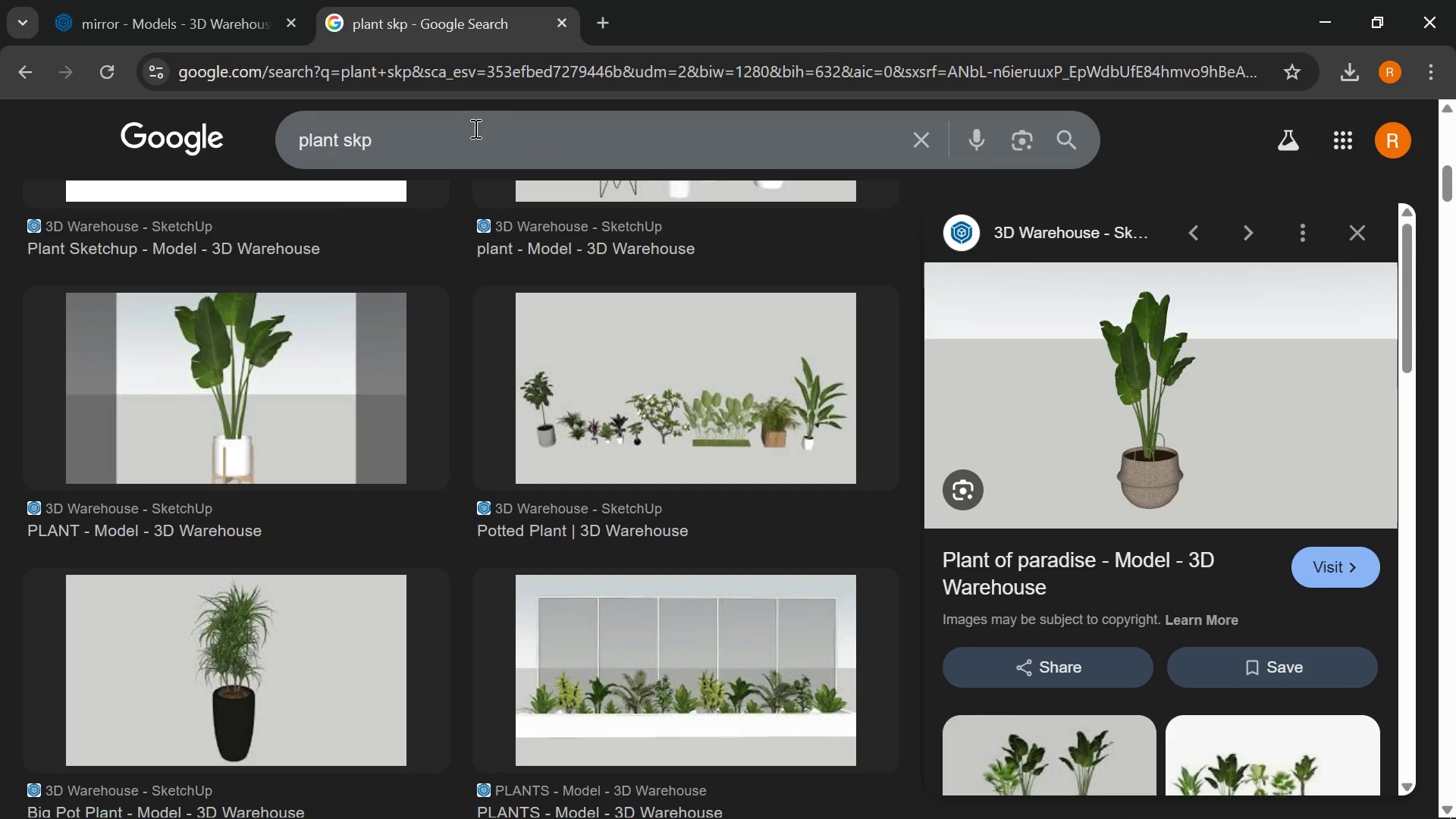 
left_click([461, 141])
 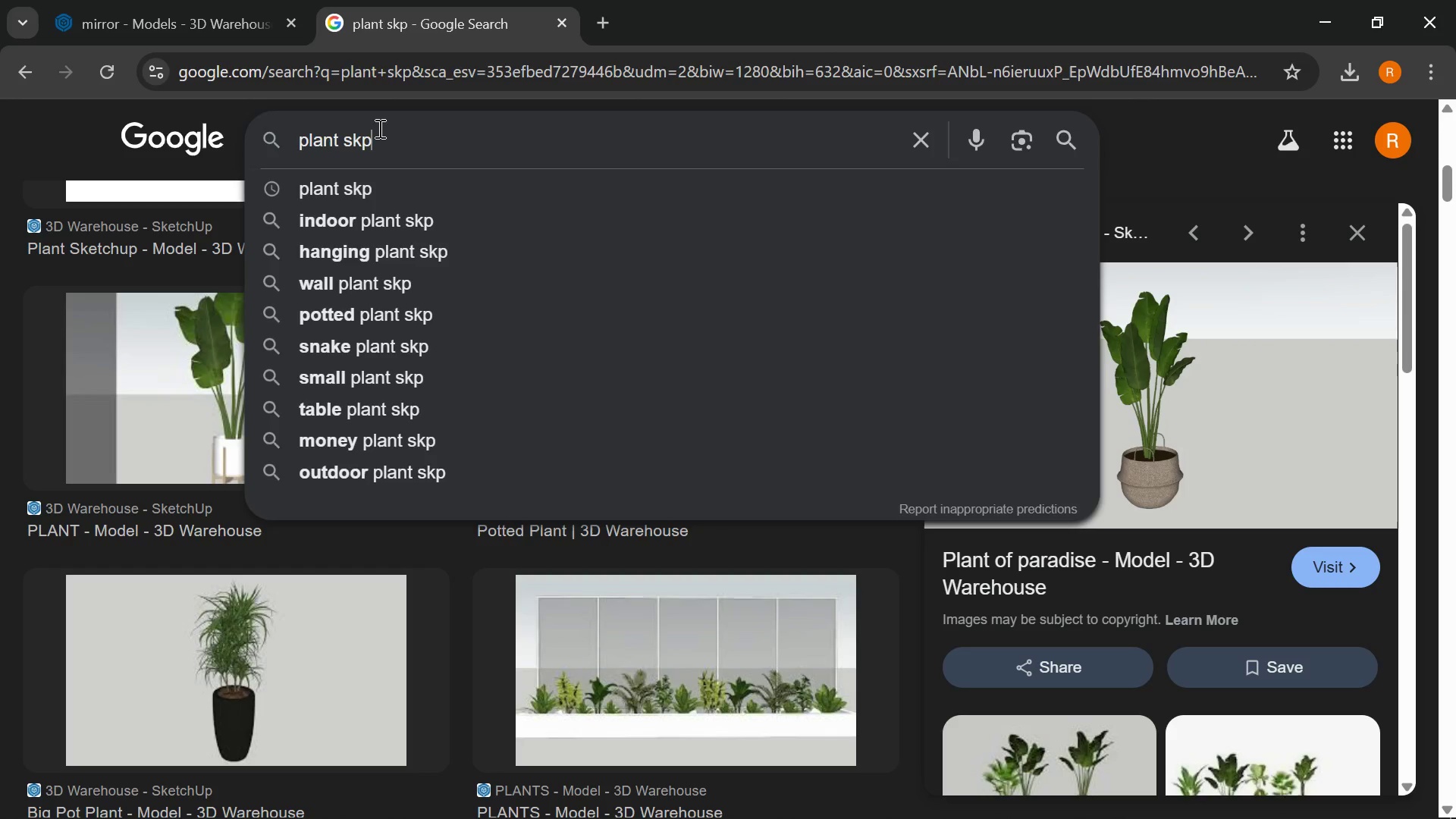 
left_click_drag(start_coordinate=[461, 139], to_coordinate=[271, 130])
 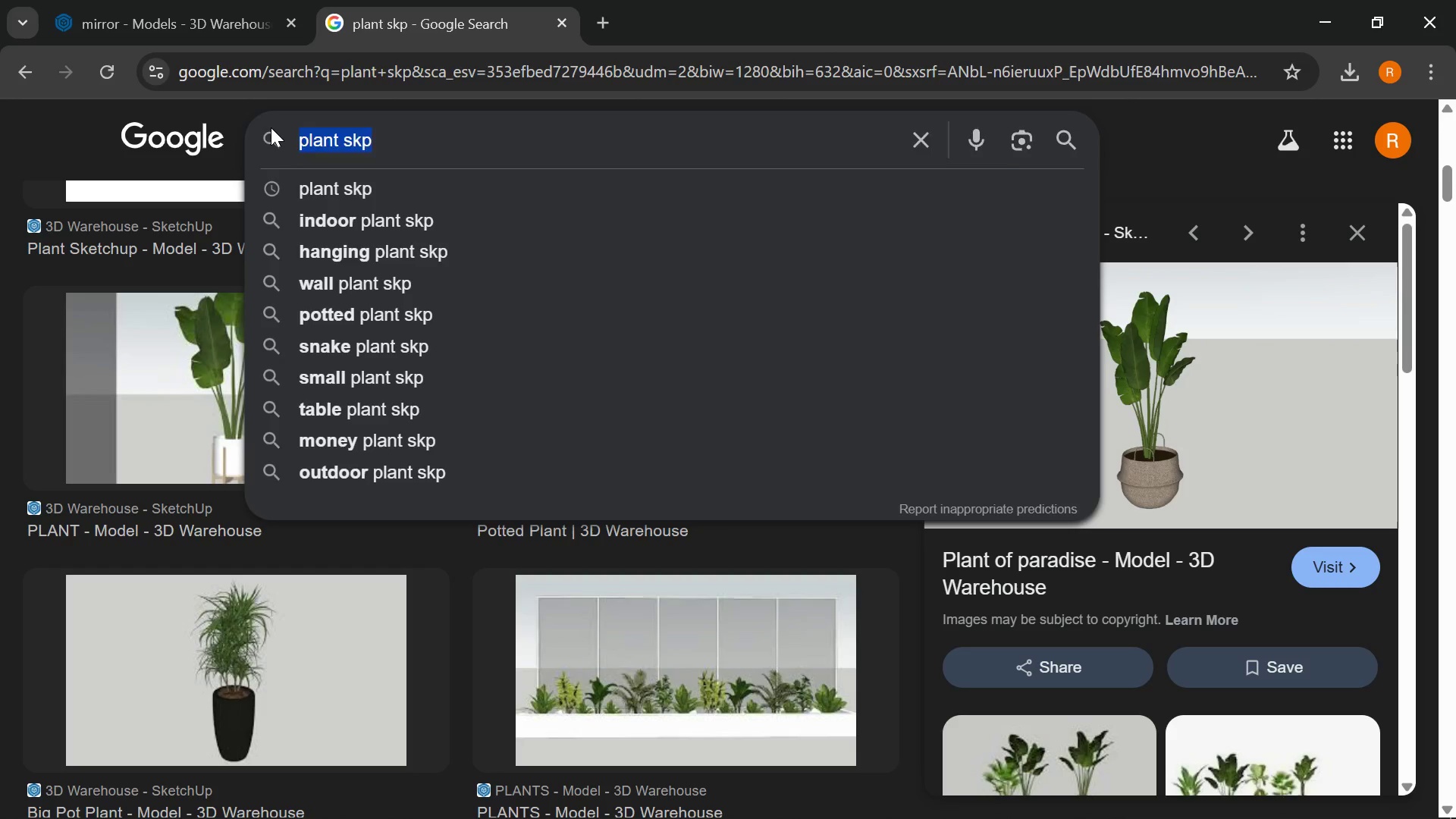 
type(handmade decor)
 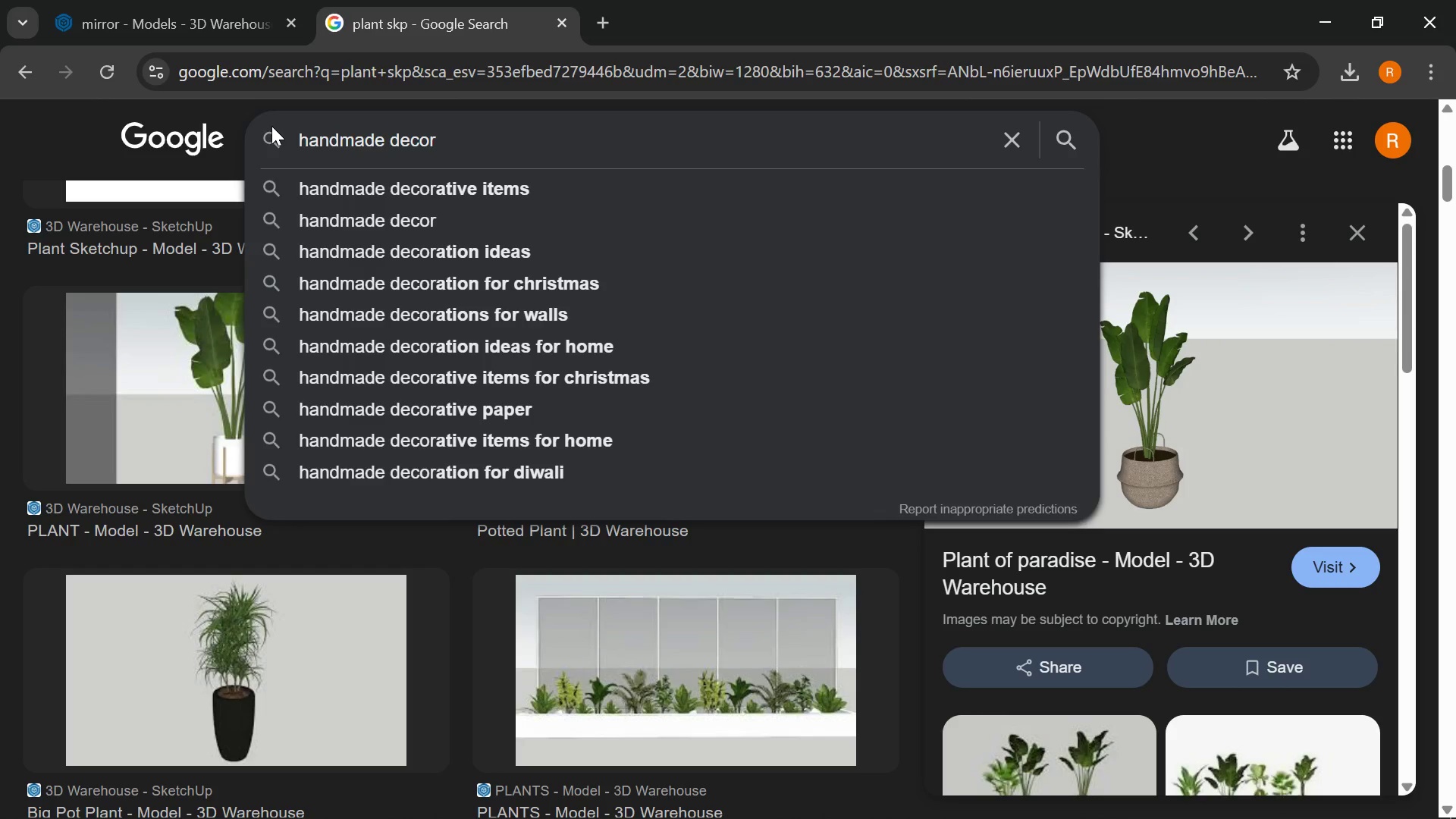 
key(Enter)
 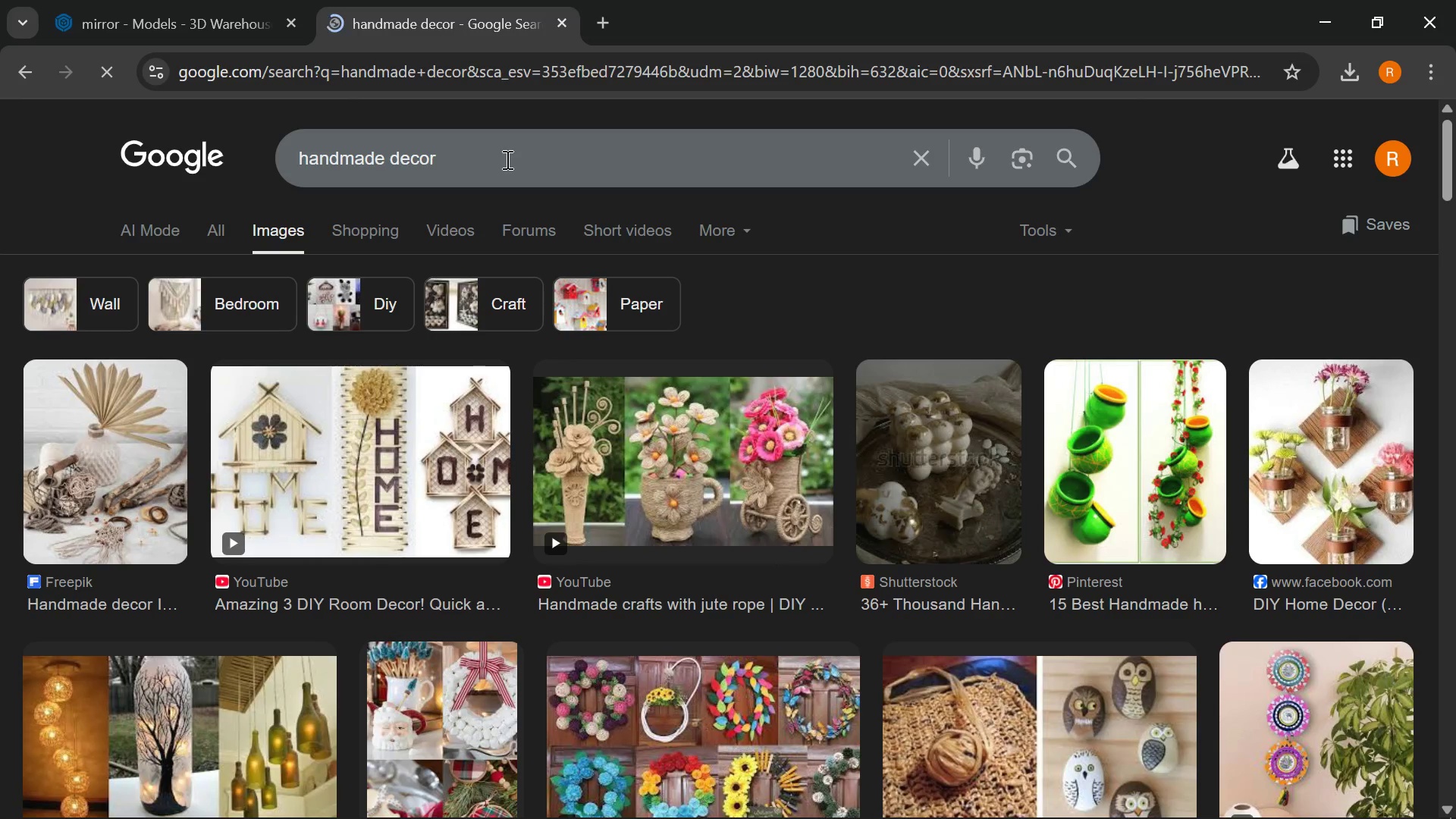 
type( sp)
 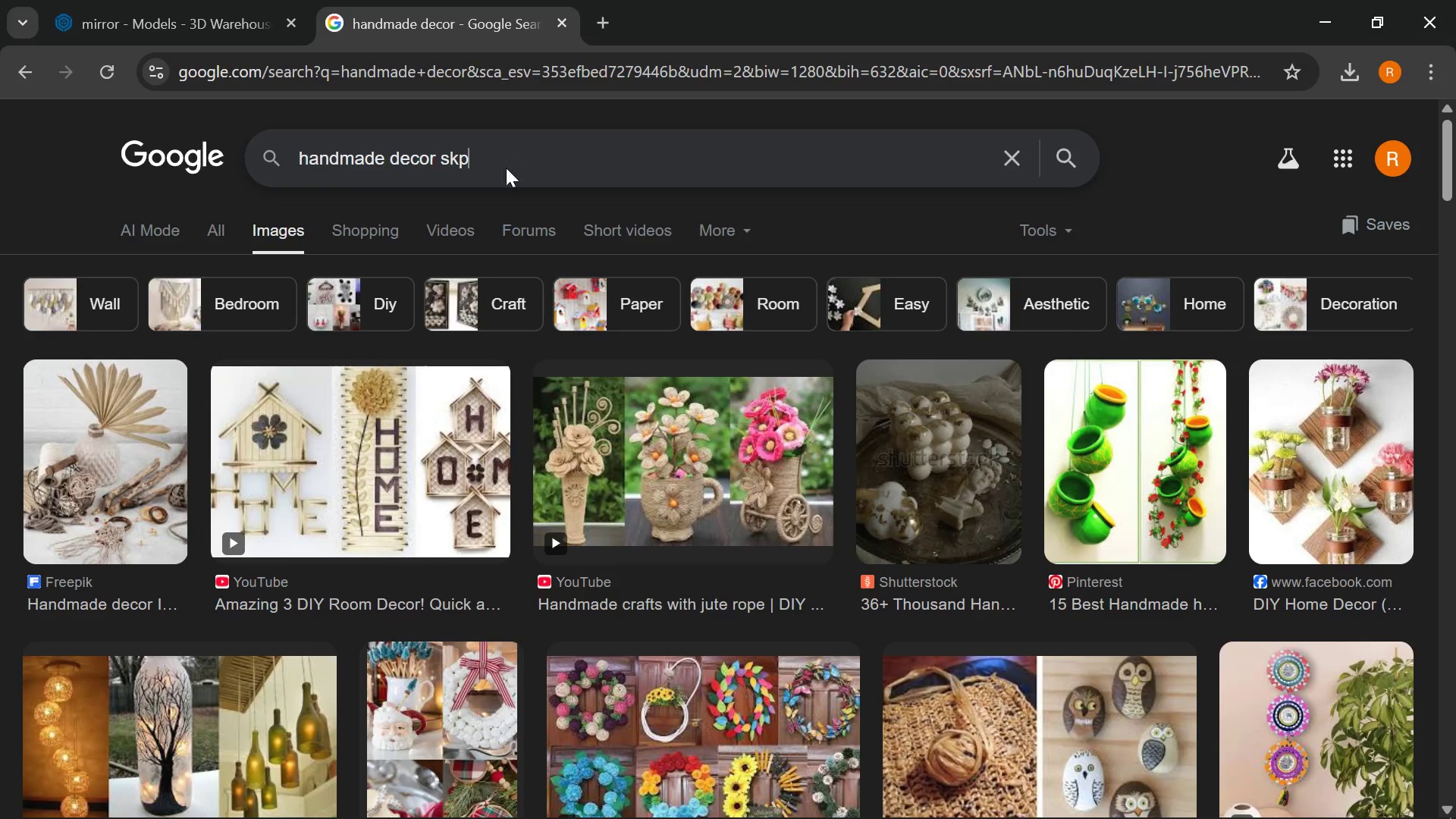 
key(Enter)
 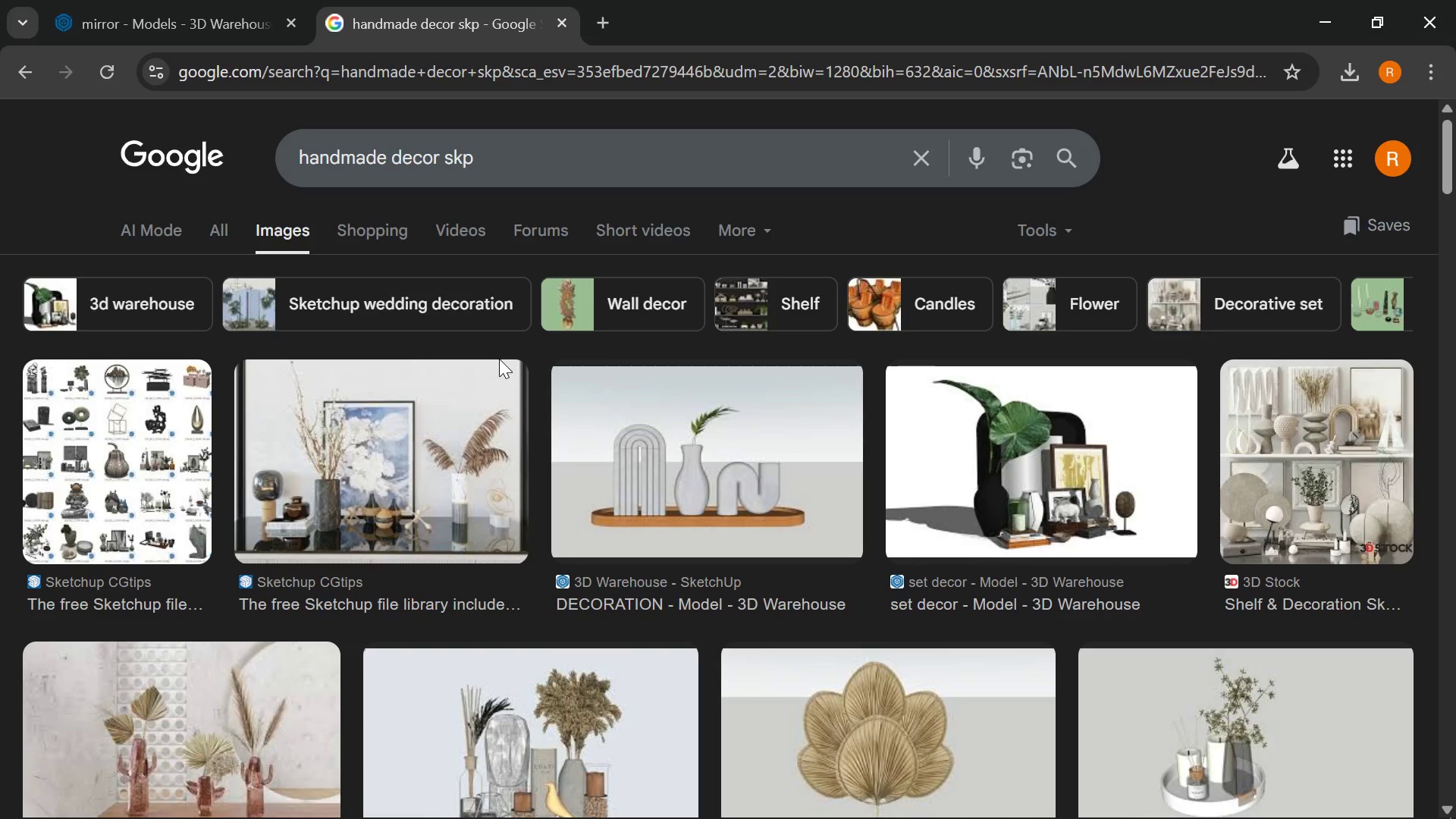 
scroll: coordinate [674, 434], scroll_direction: down, amount: 2.0
 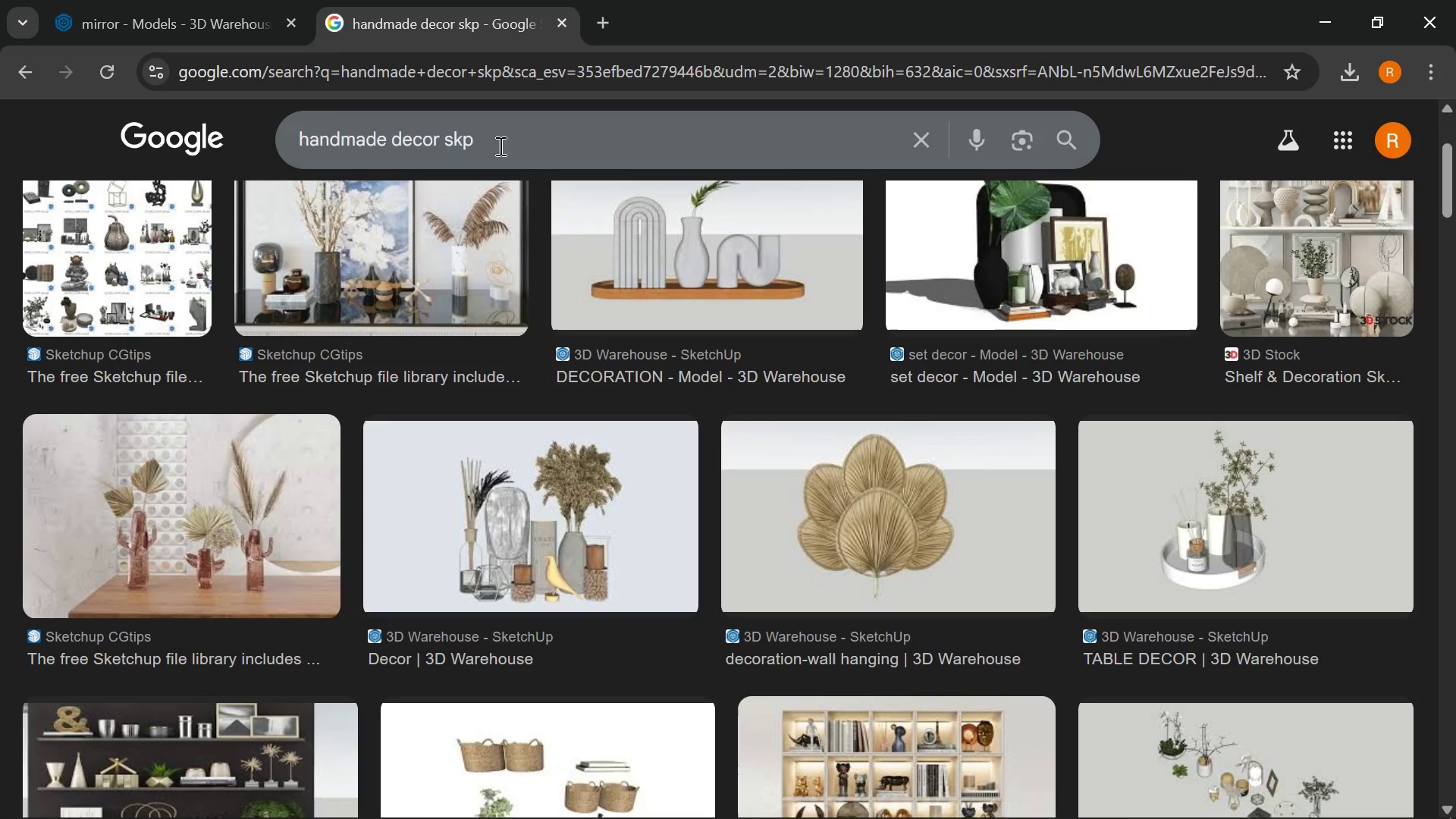 
left_click([391, 140])
 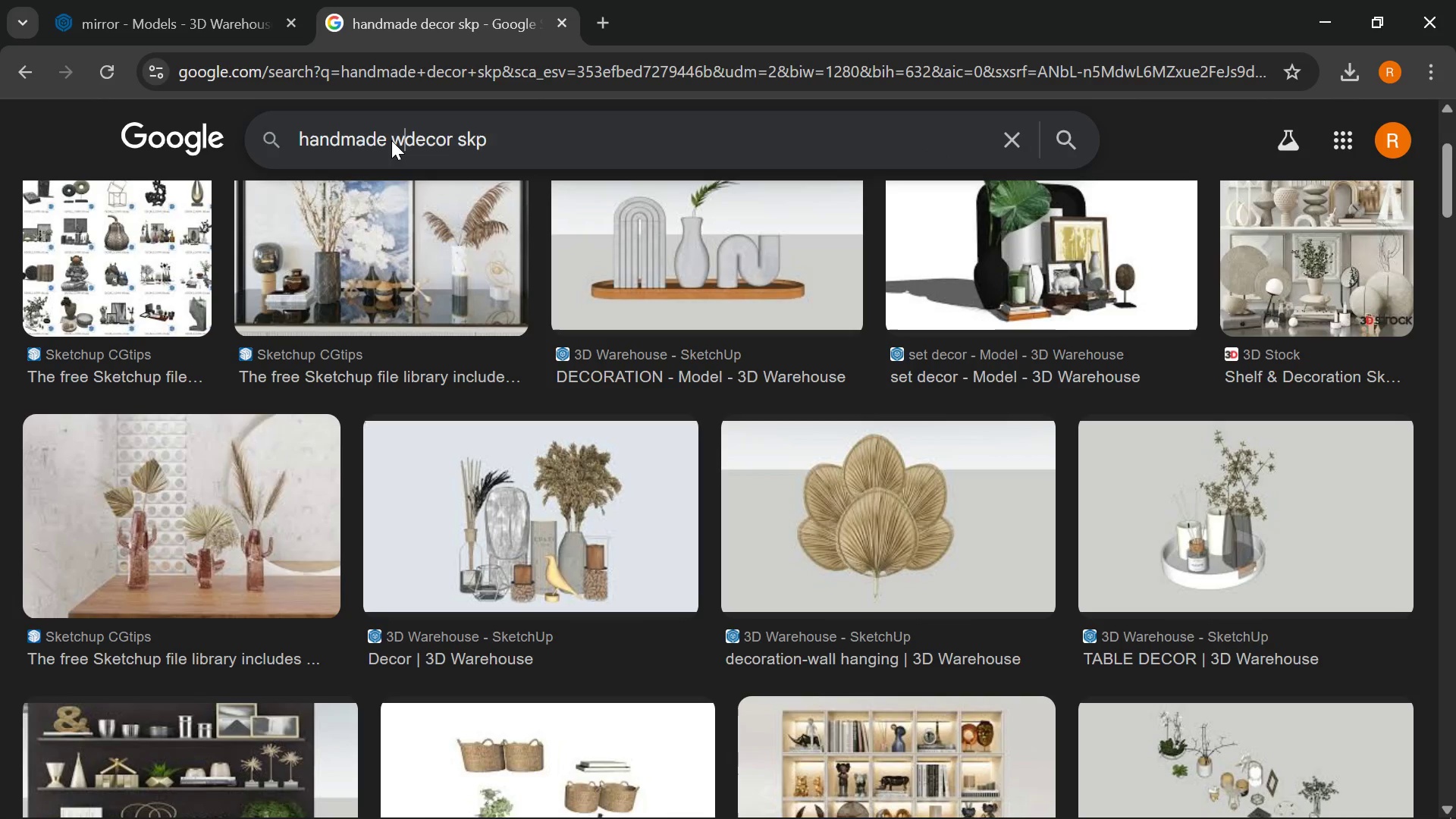 
type(wall )
 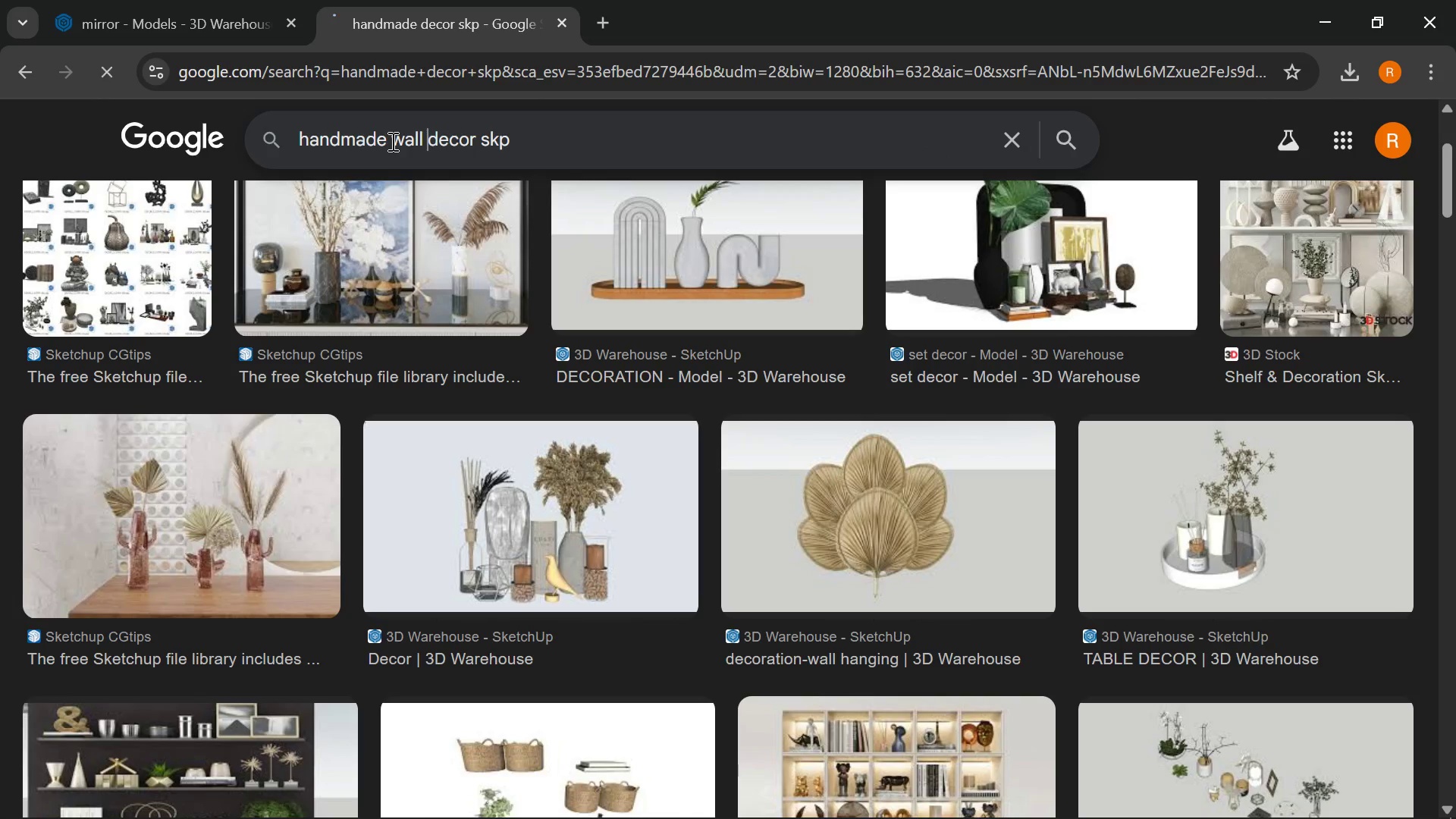 
key(Enter)
 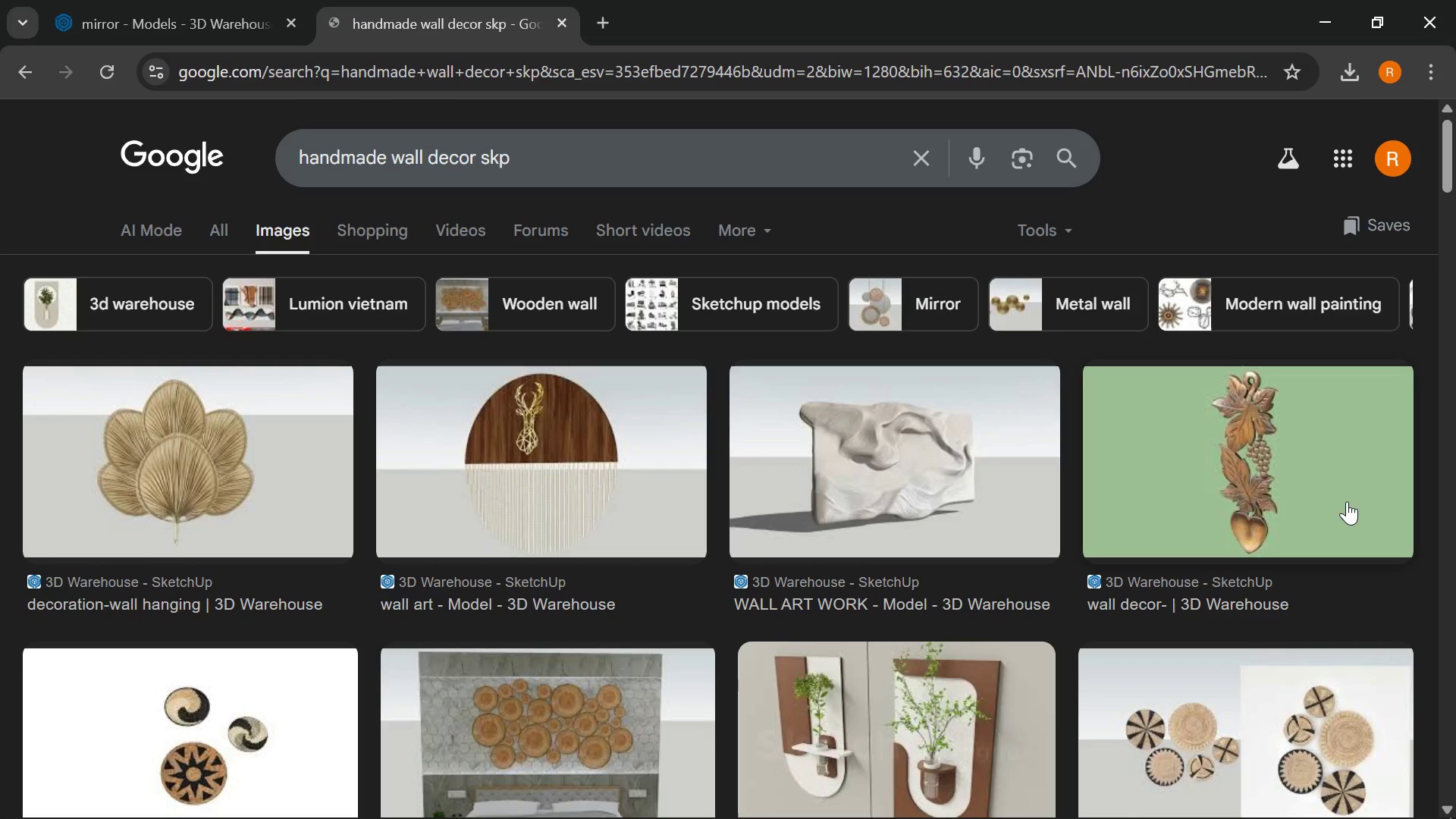 
scroll: coordinate [1299, 480], scroll_direction: down, amount: 1.0
 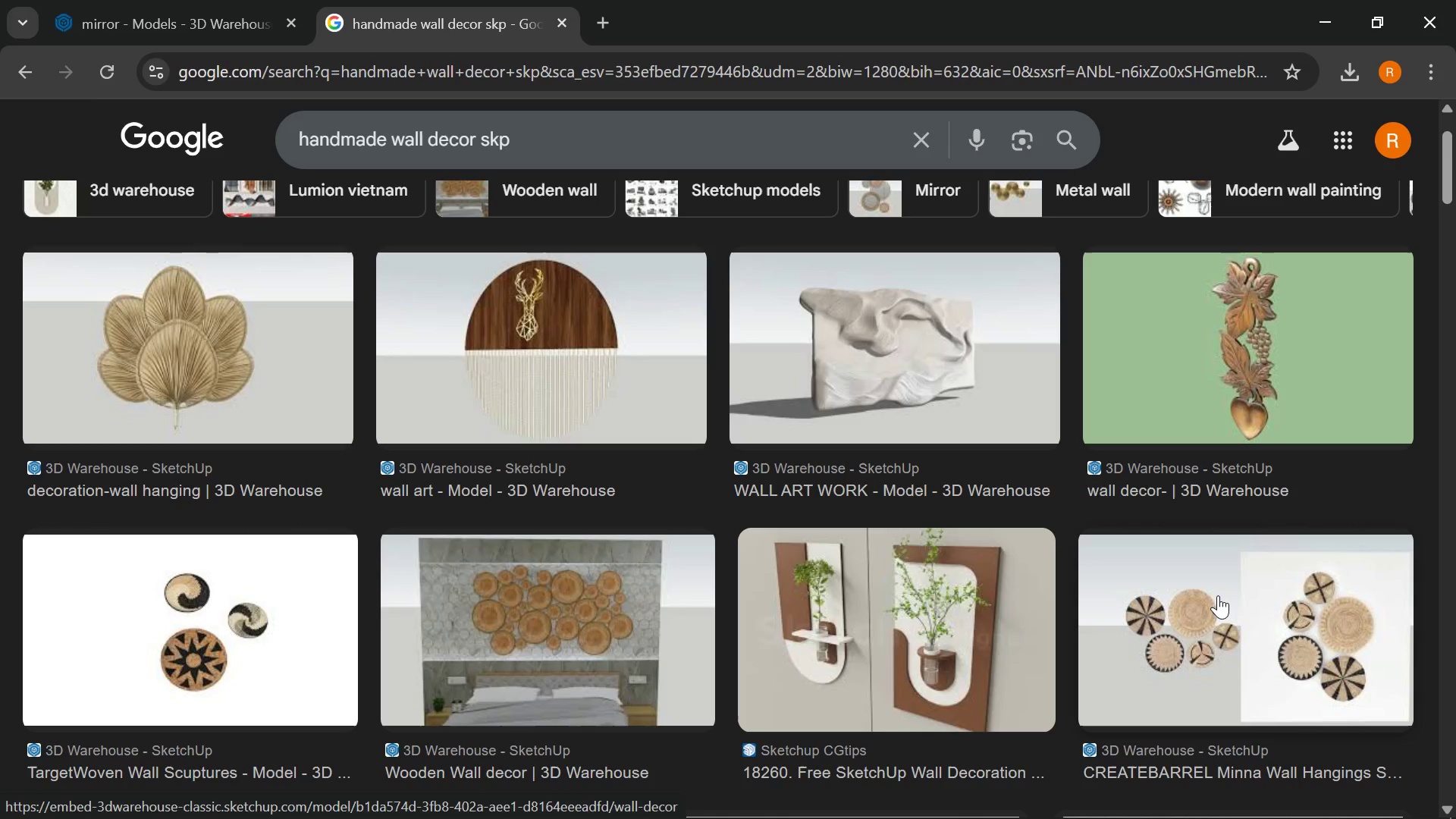 
scroll: coordinate [391, 430], scroll_direction: up, amount: 3.0
 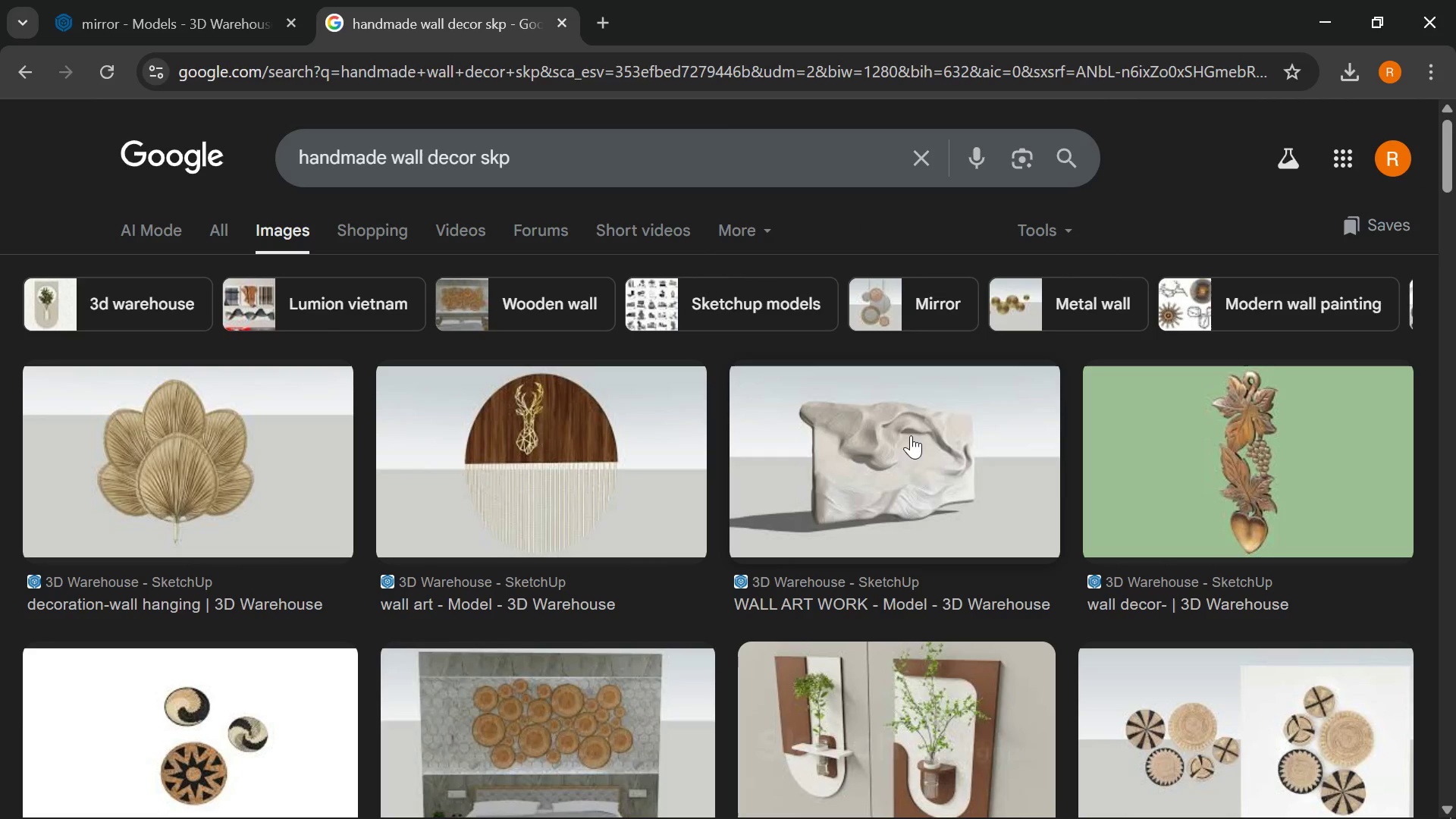 
scroll: coordinate [390, 513], scroll_direction: down, amount: 7.0
 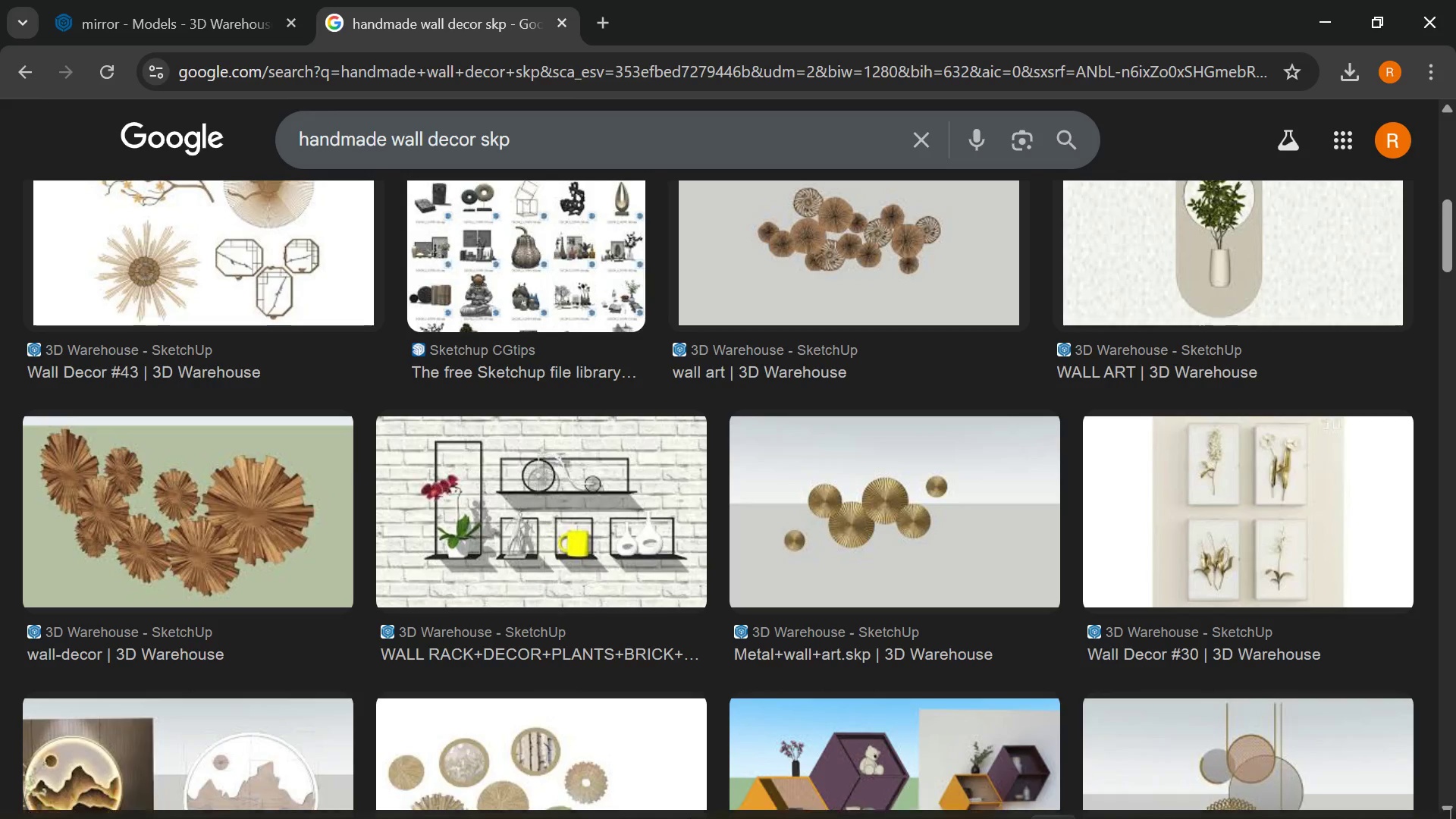 
left_click([990, 793])
 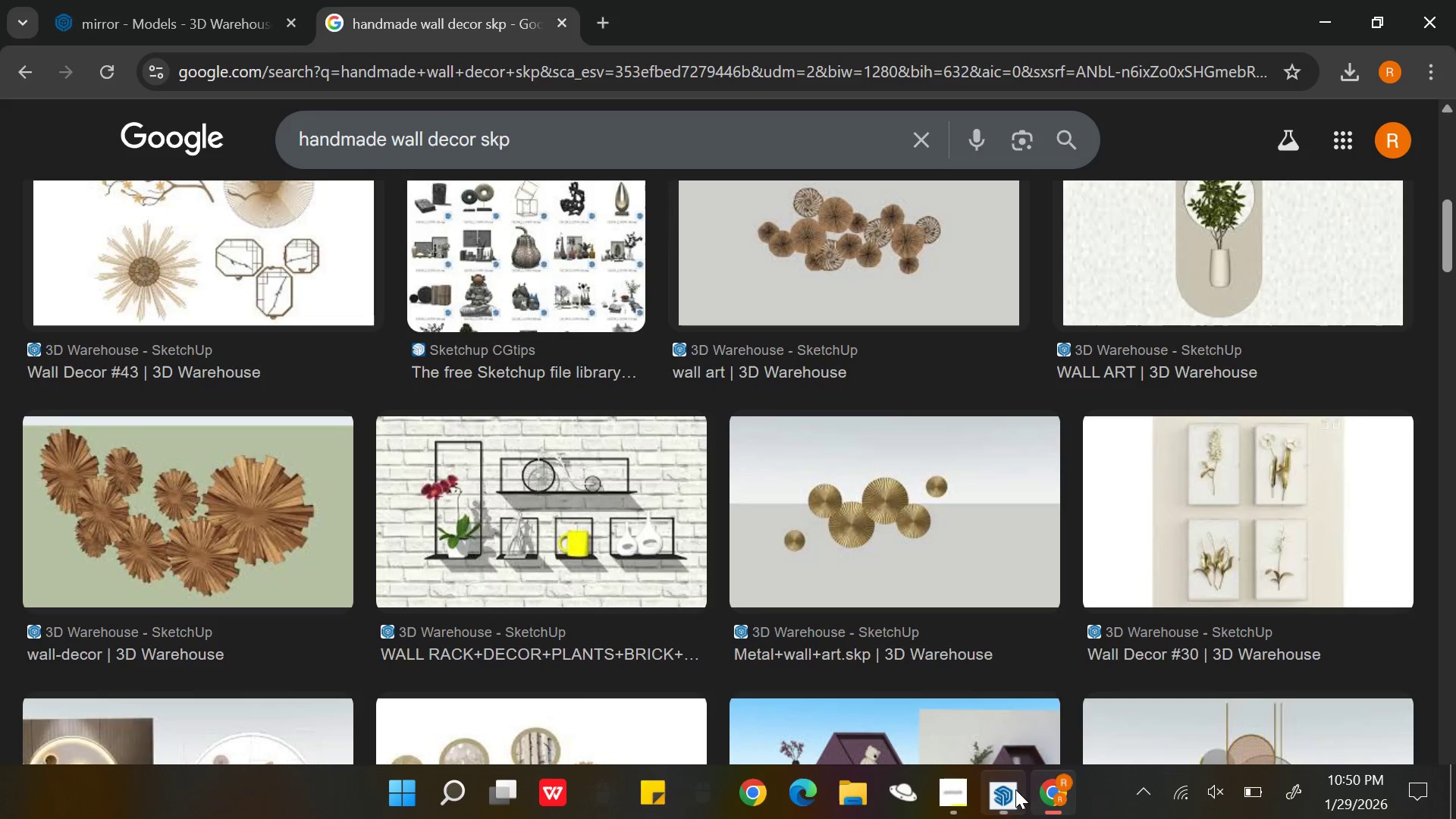 
scroll: coordinate [1200, 560], scroll_direction: down, amount: 5.0
 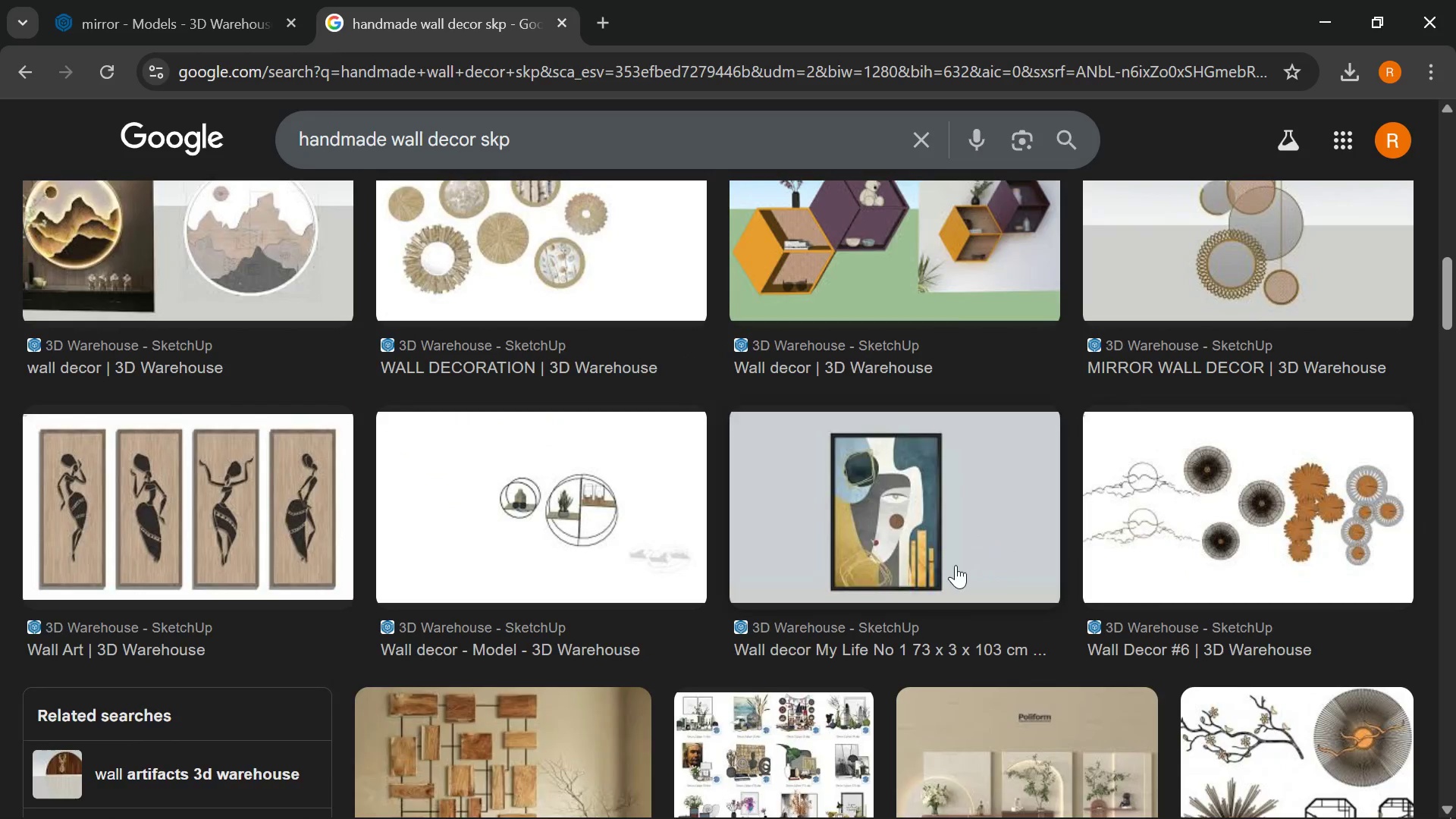 
scroll: coordinate [844, 576], scroll_direction: up, amount: 2.0
 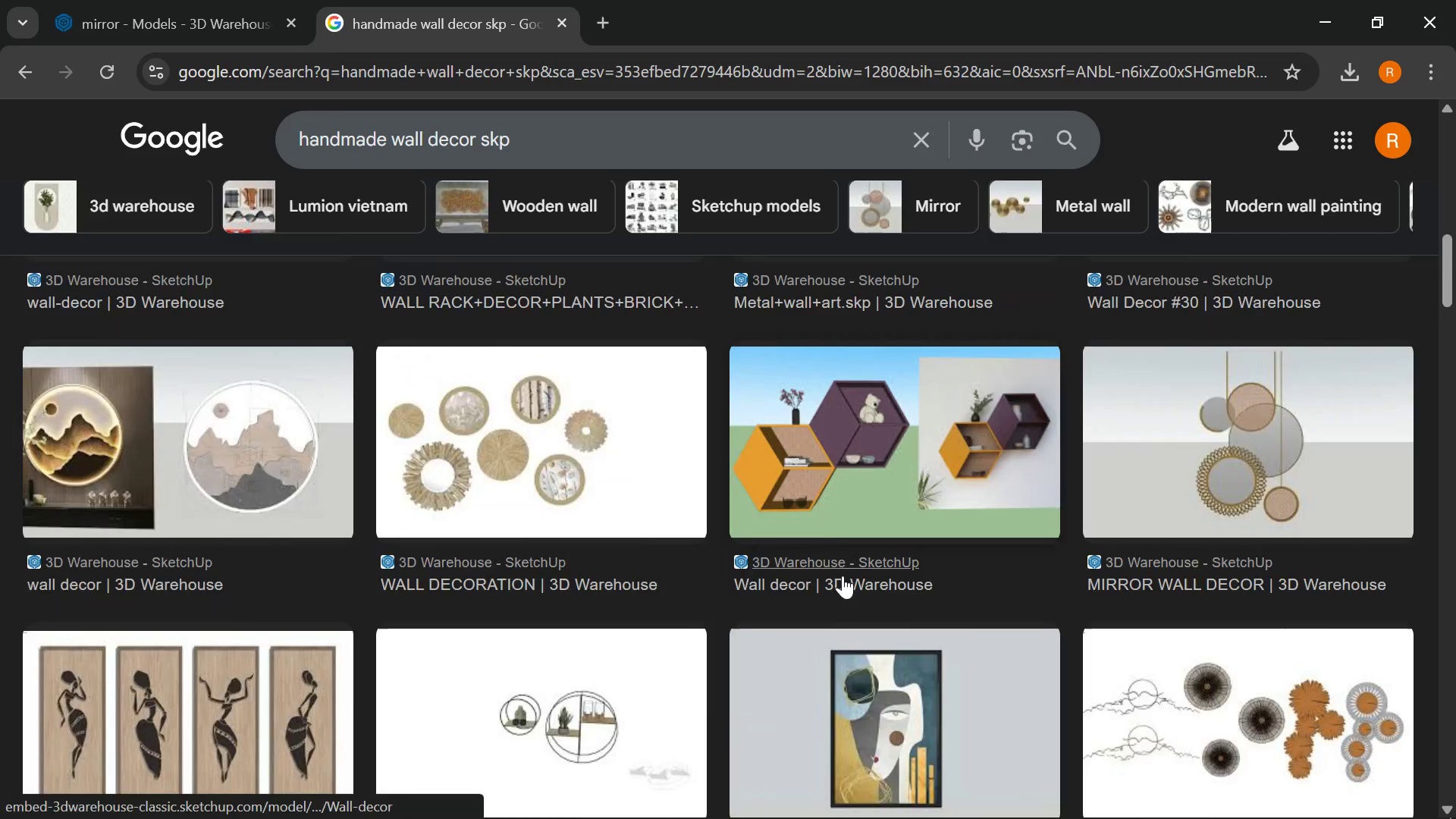 
scroll: coordinate [843, 571], scroll_direction: down, amount: 10.0
 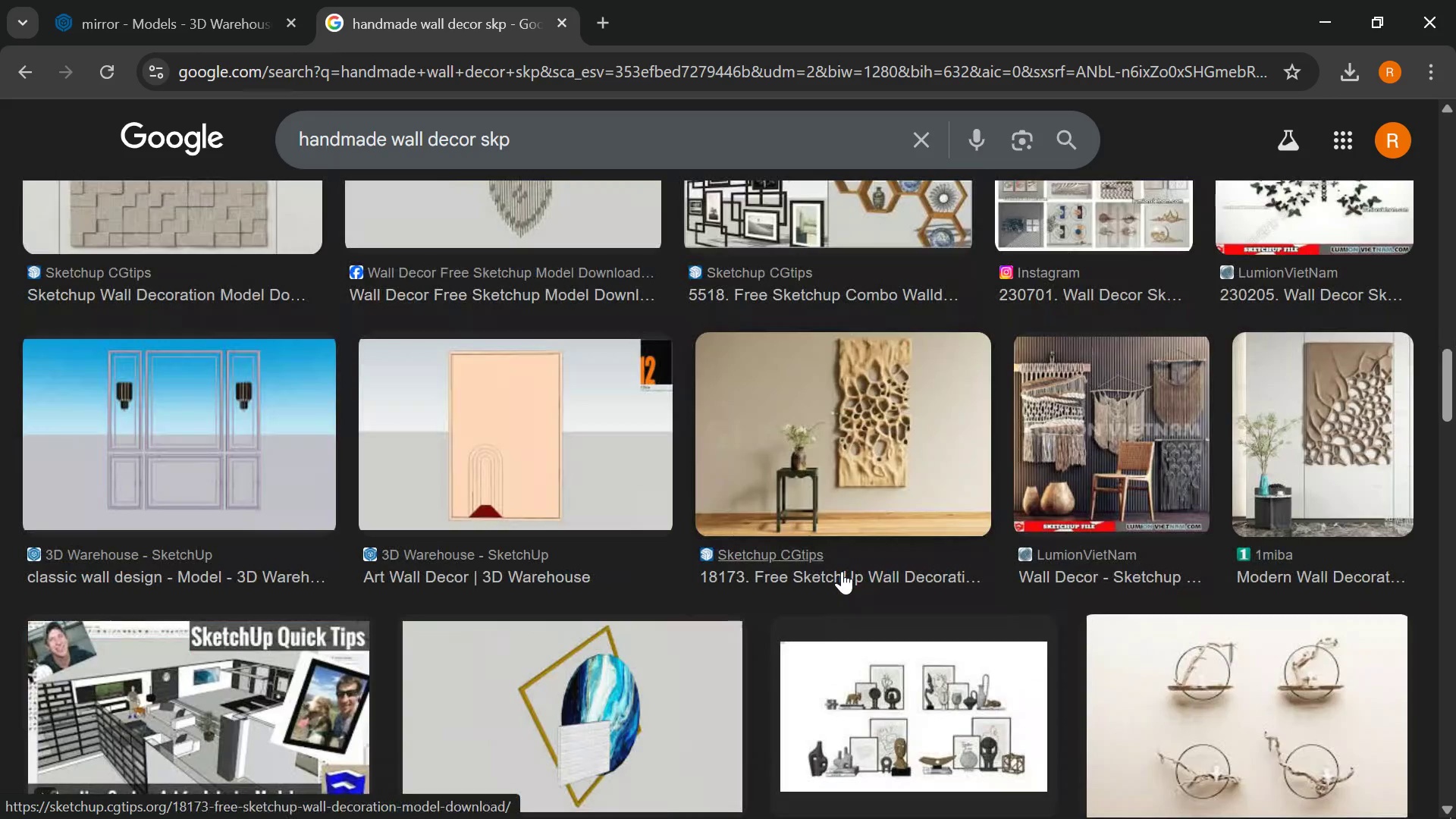 
scroll: coordinate [842, 571], scroll_direction: up, amount: 1.0
 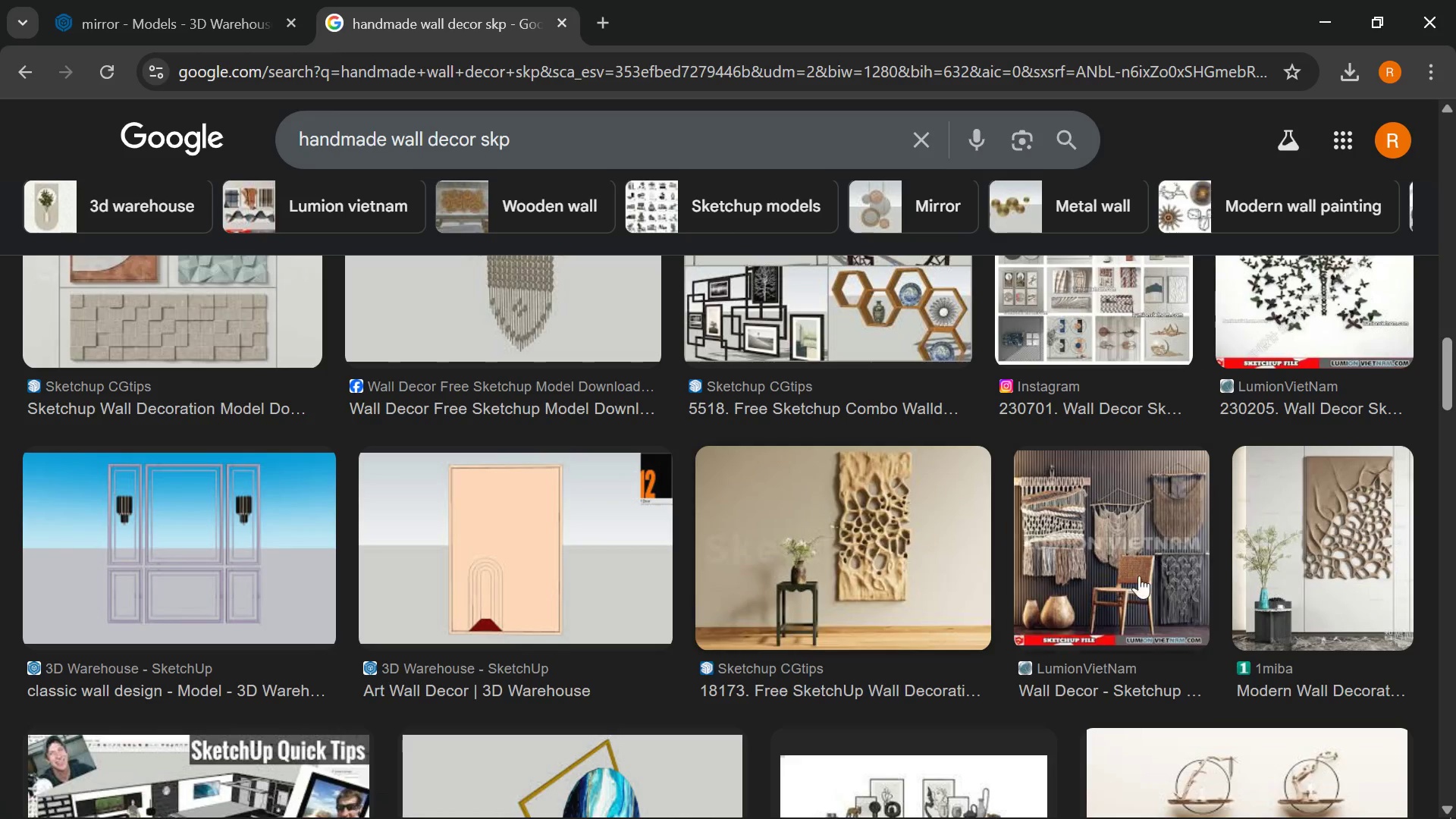 
scroll: coordinate [827, 497], scroll_direction: down, amount: 12.0
 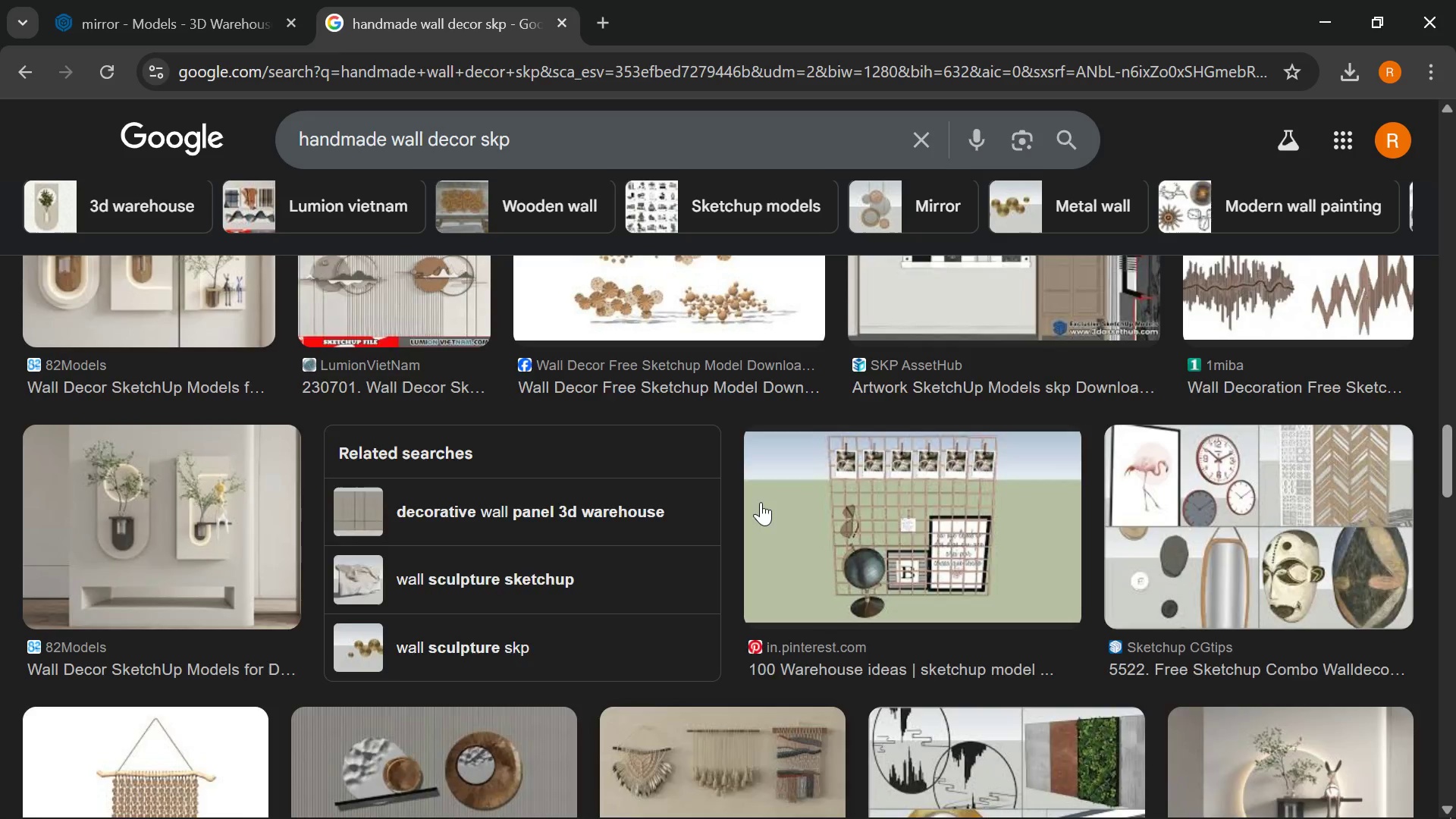 
scroll: coordinate [983, 460], scroll_direction: up, amount: 27.0
 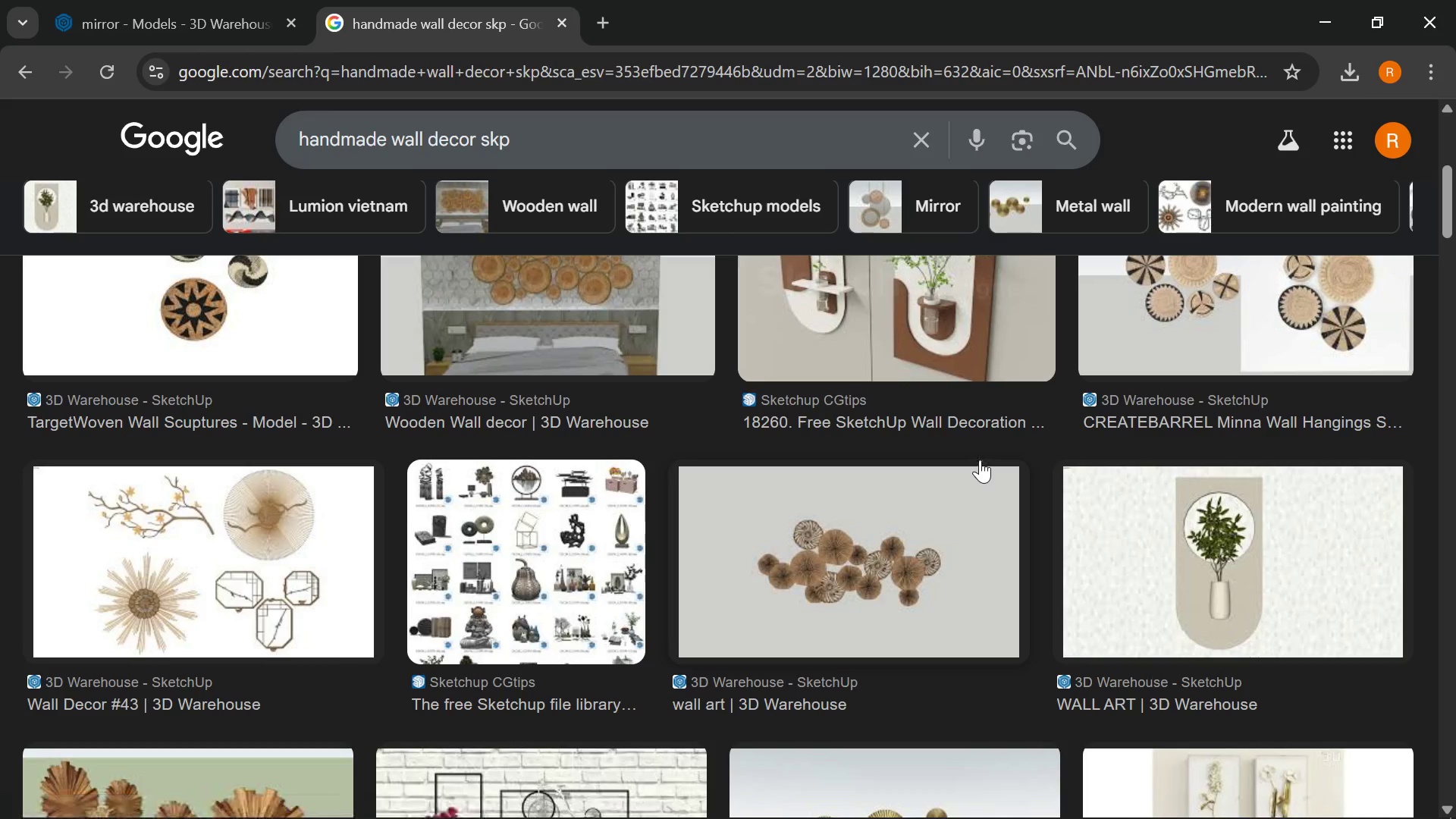 
scroll: coordinate [1348, 477], scroll_direction: up, amount: 5.0
 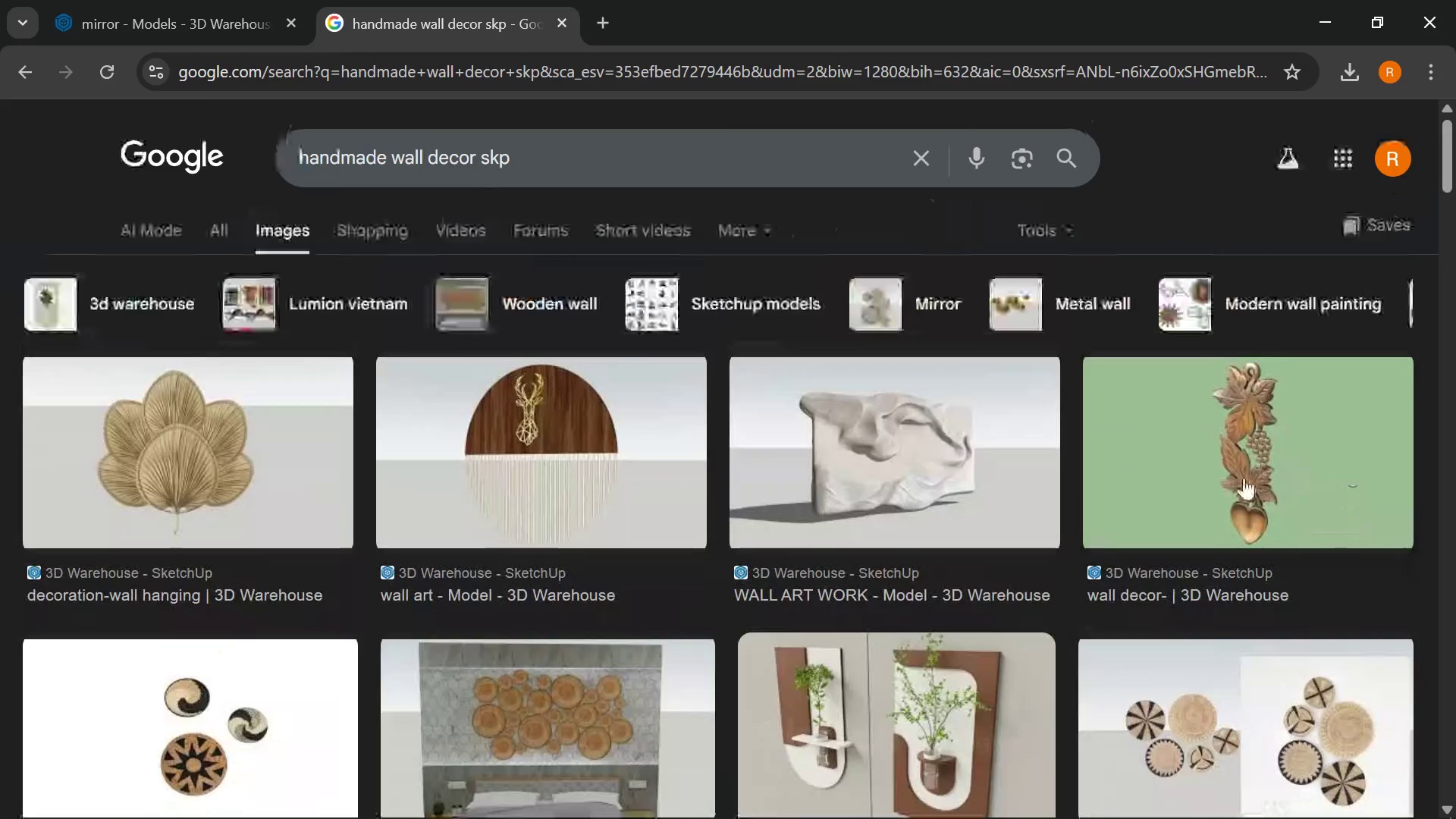 
scroll: coordinate [1166, 477], scroll_direction: down, amount: 1.0
 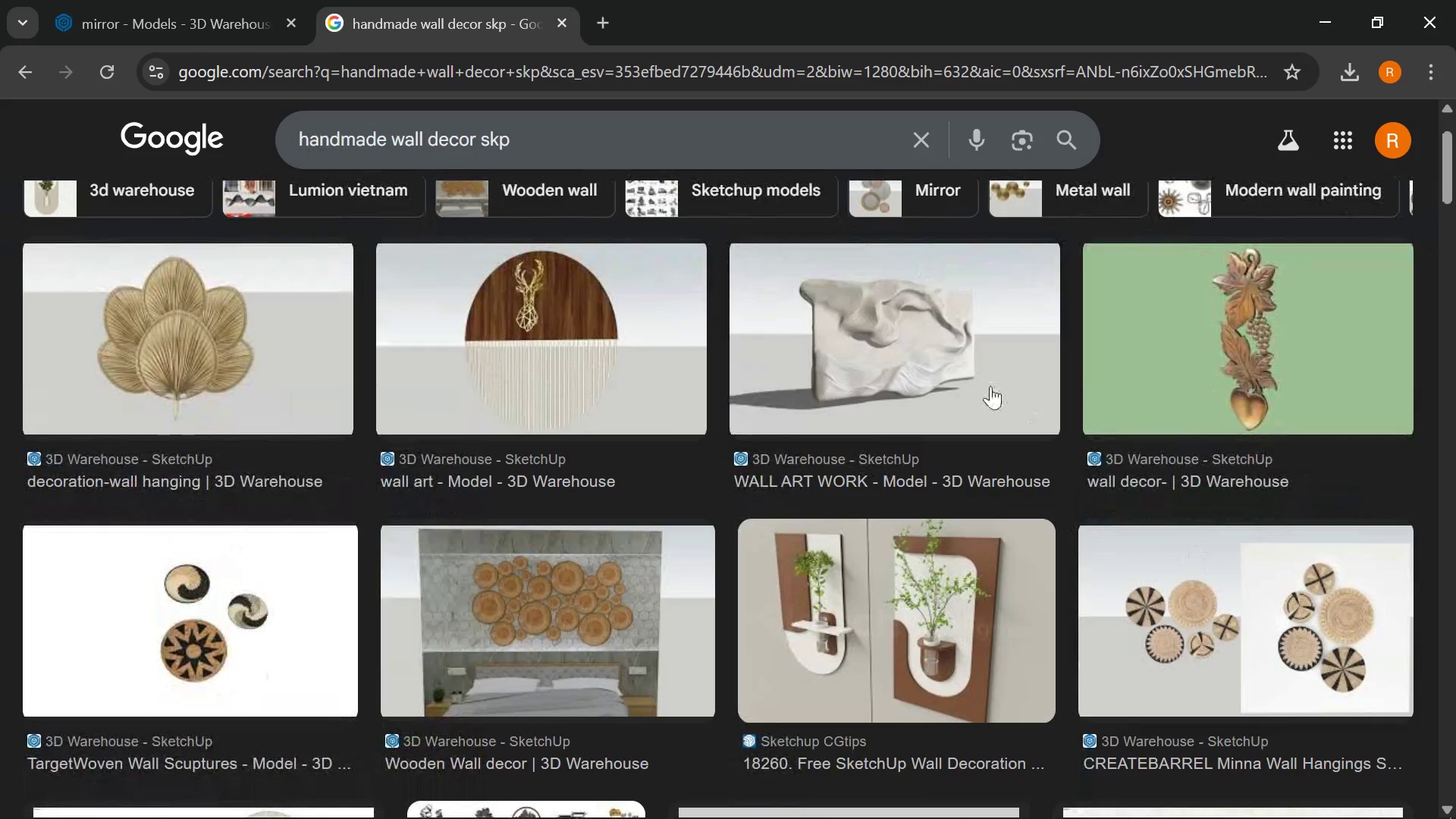 
left_click([990, 386])
 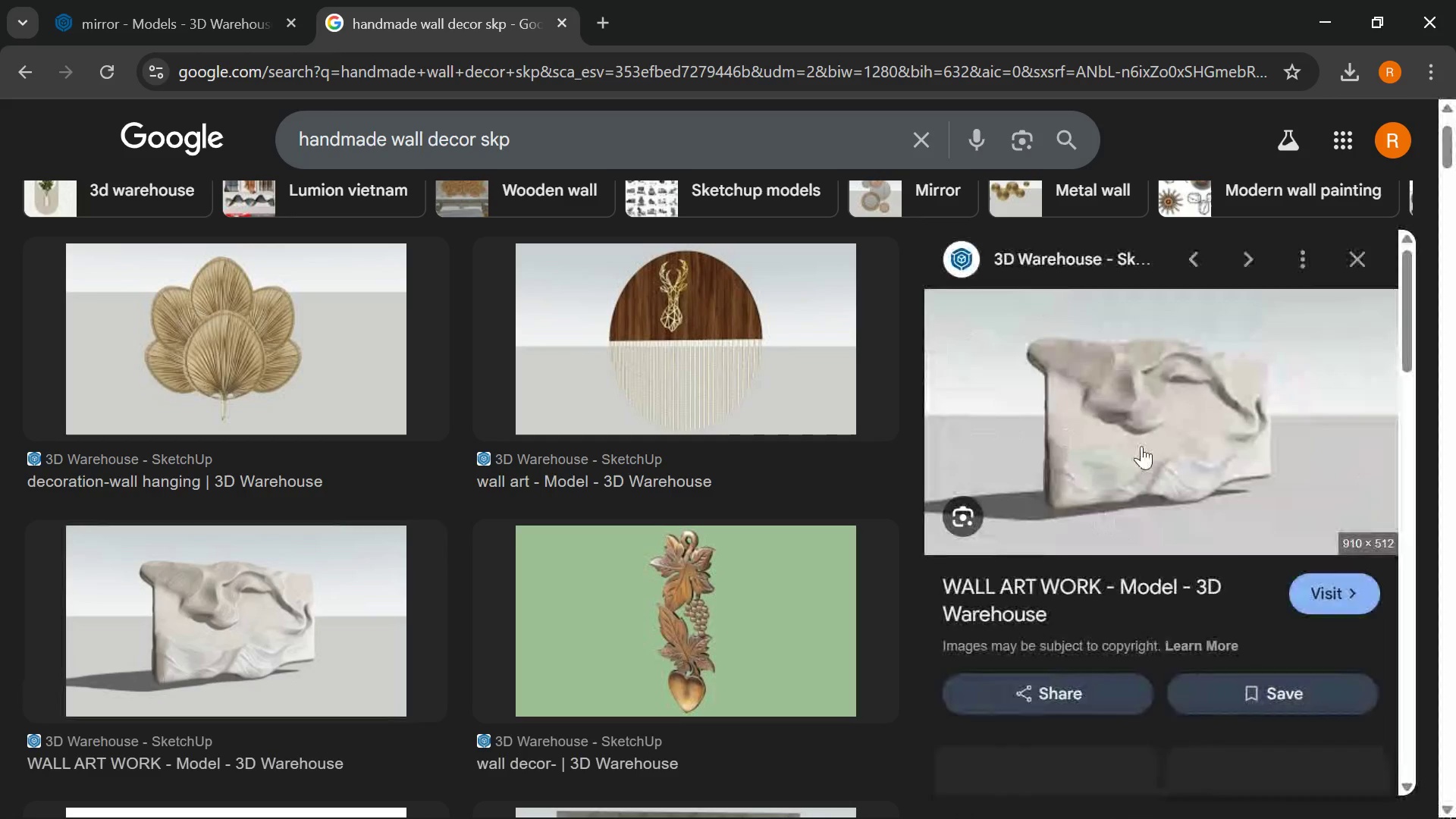 
left_click([1141, 444])
 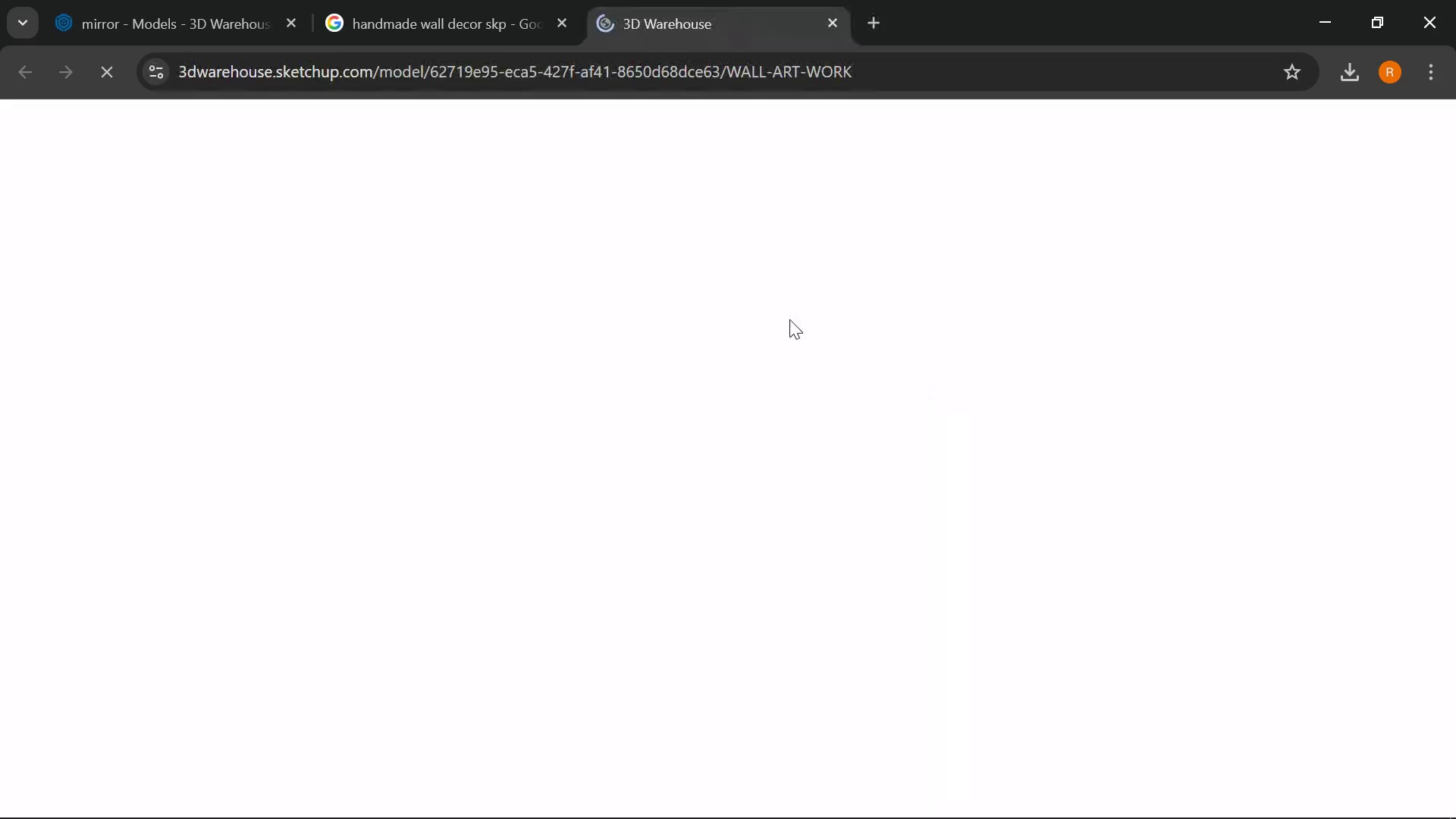 
mouse_move([794, 339])
 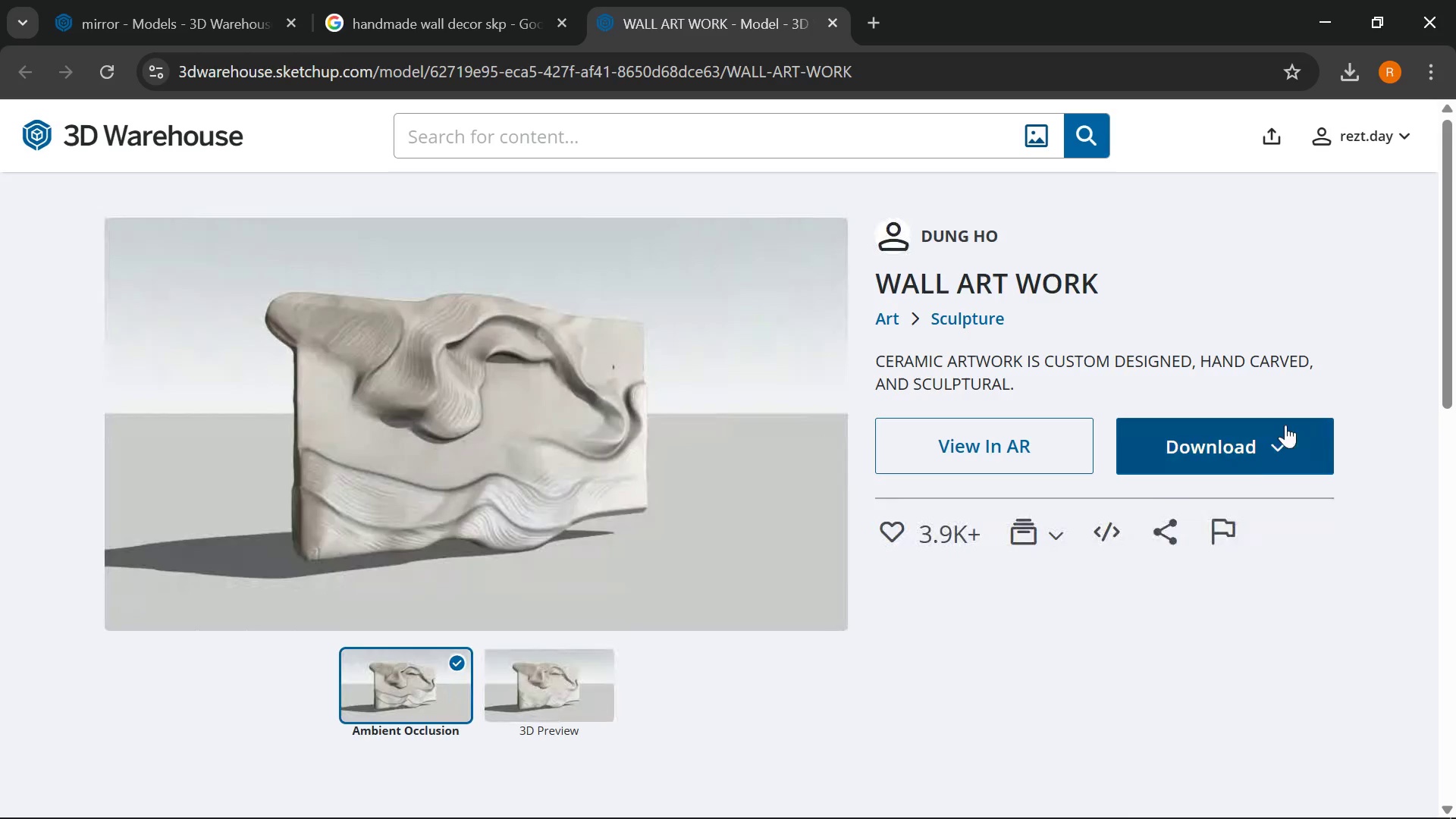 
left_click([1144, 501])
 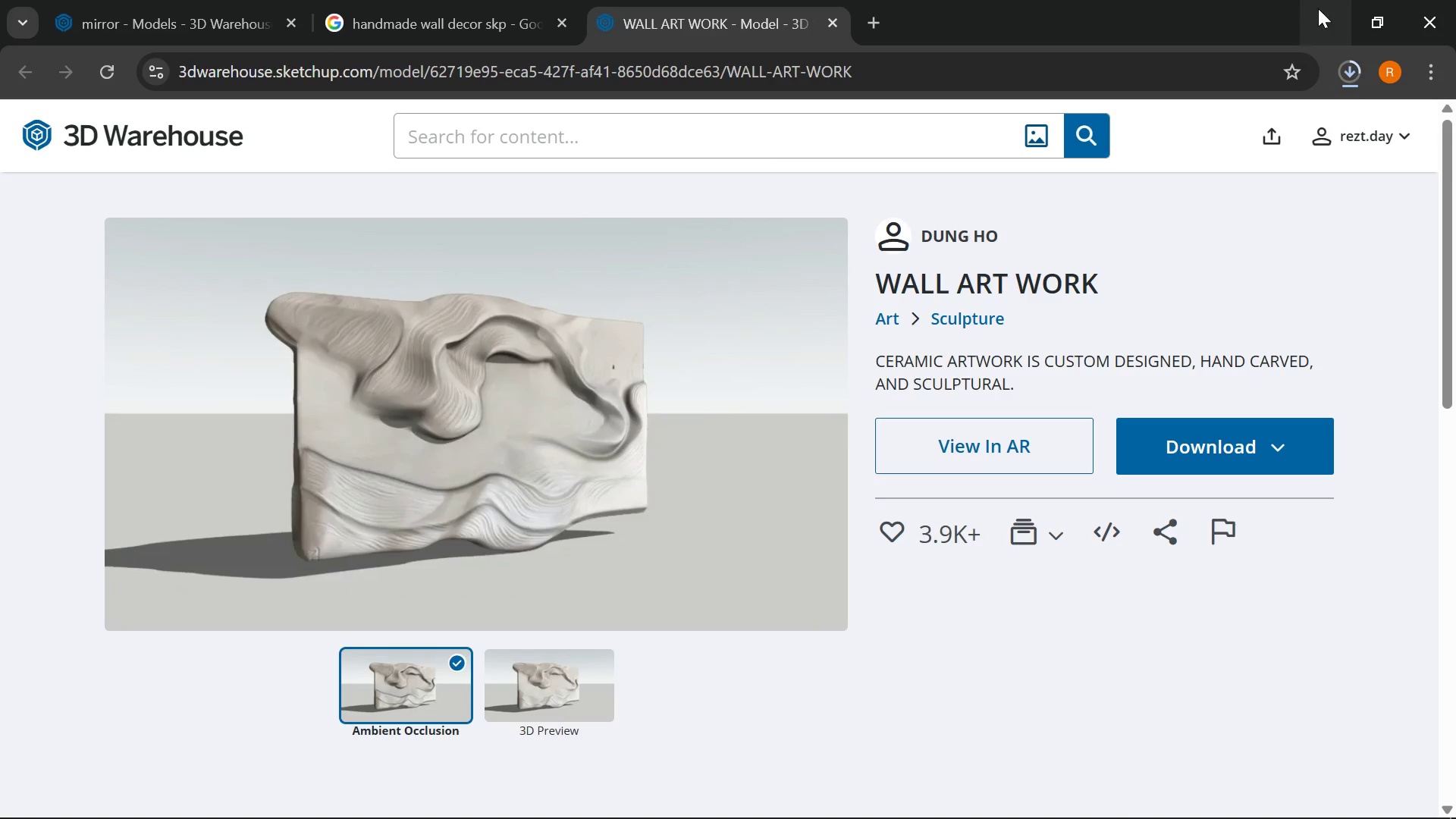 
left_click([1318, 8])
 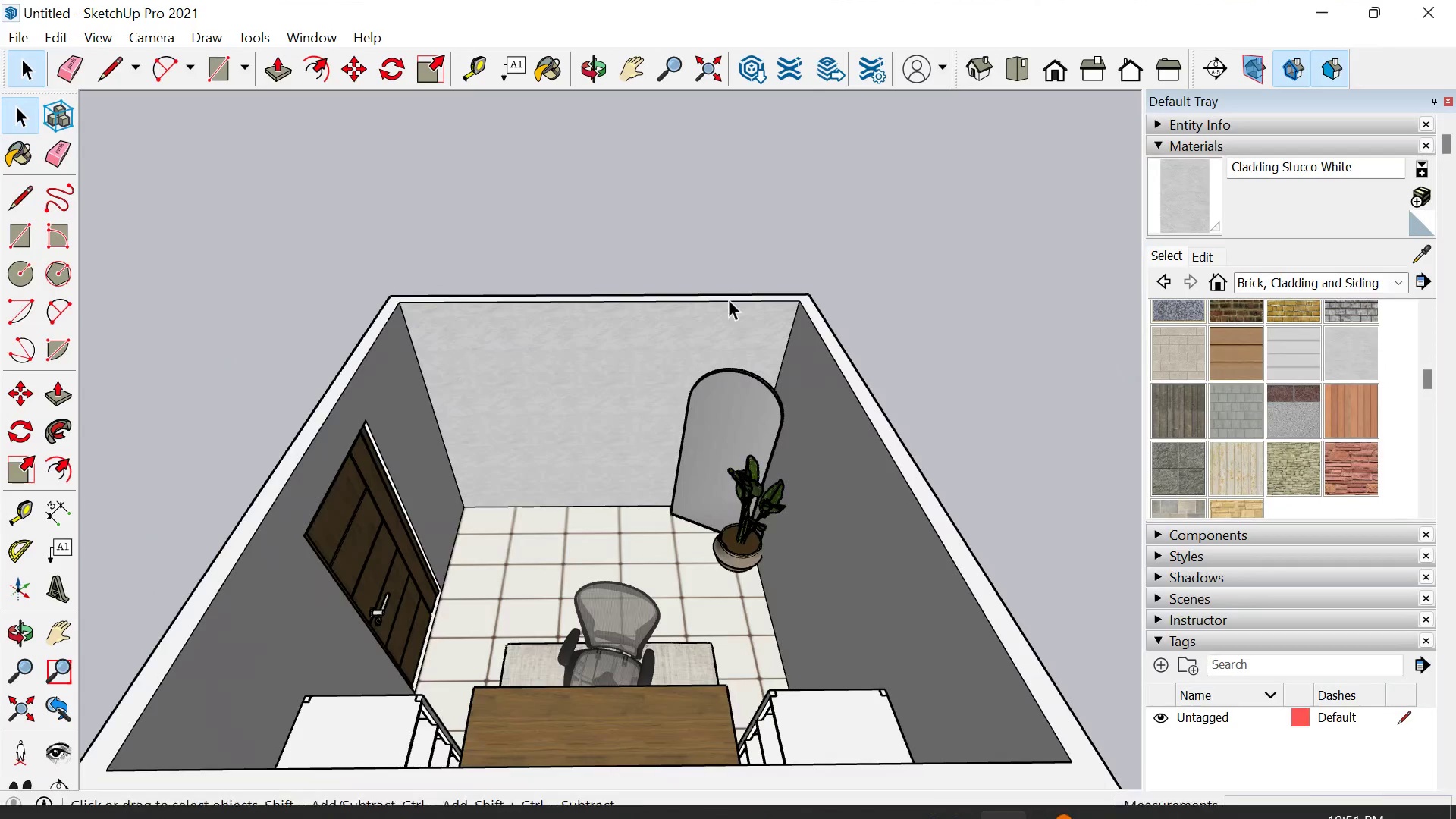 
scroll: coordinate [491, 409], scroll_direction: up, amount: 3.0
 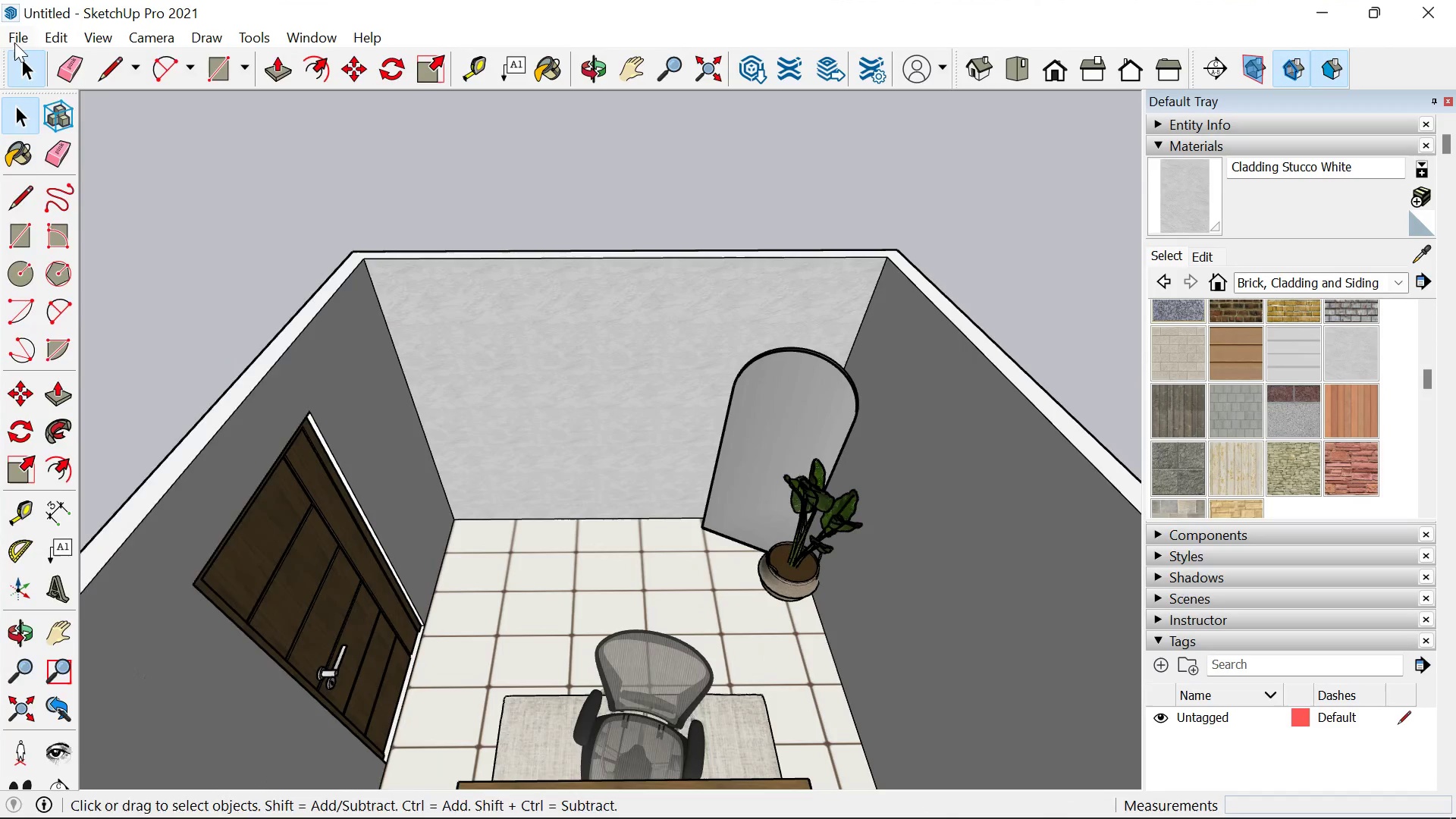 
left_click([13, 38])
 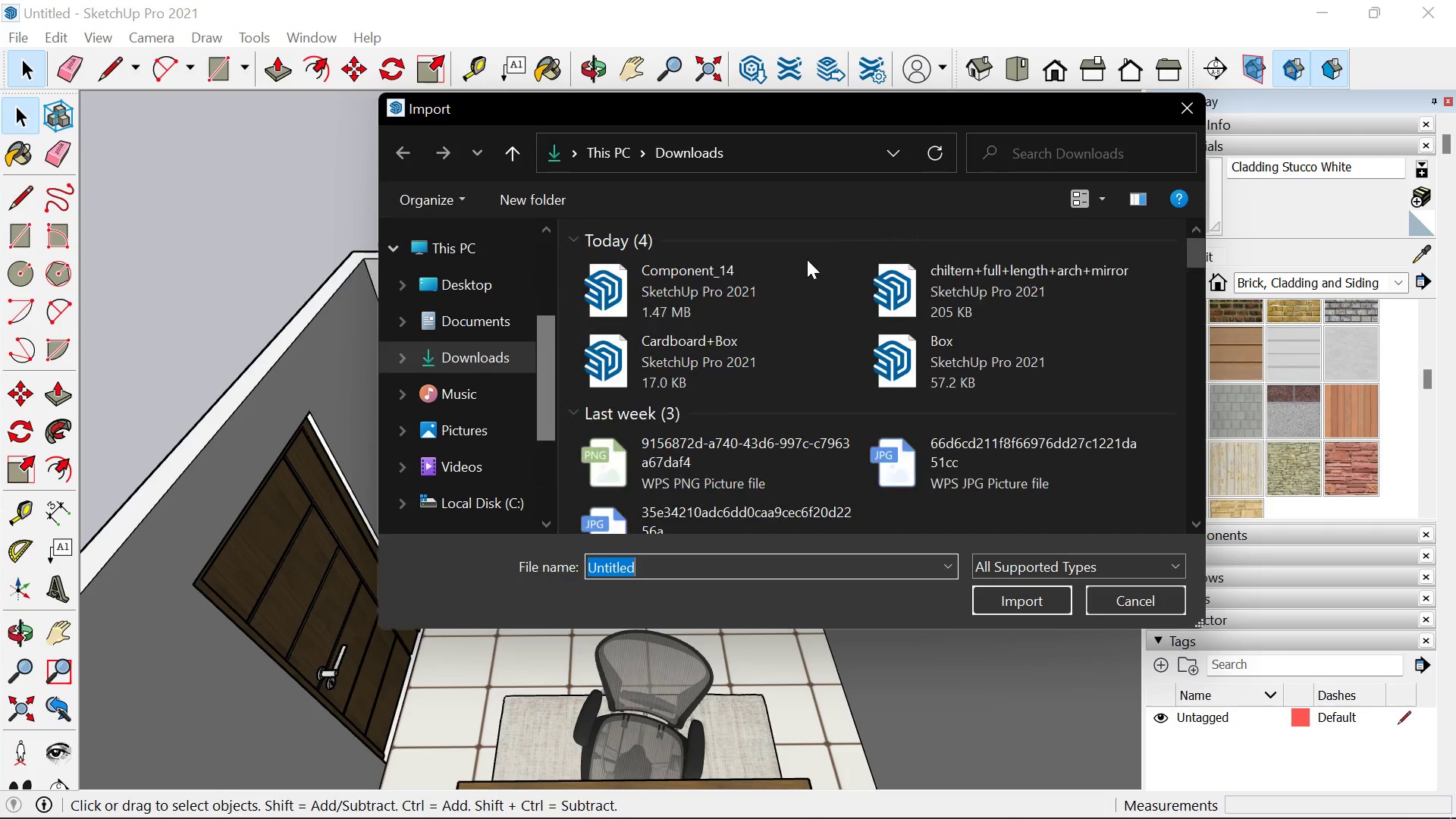 
left_click([656, 295])
 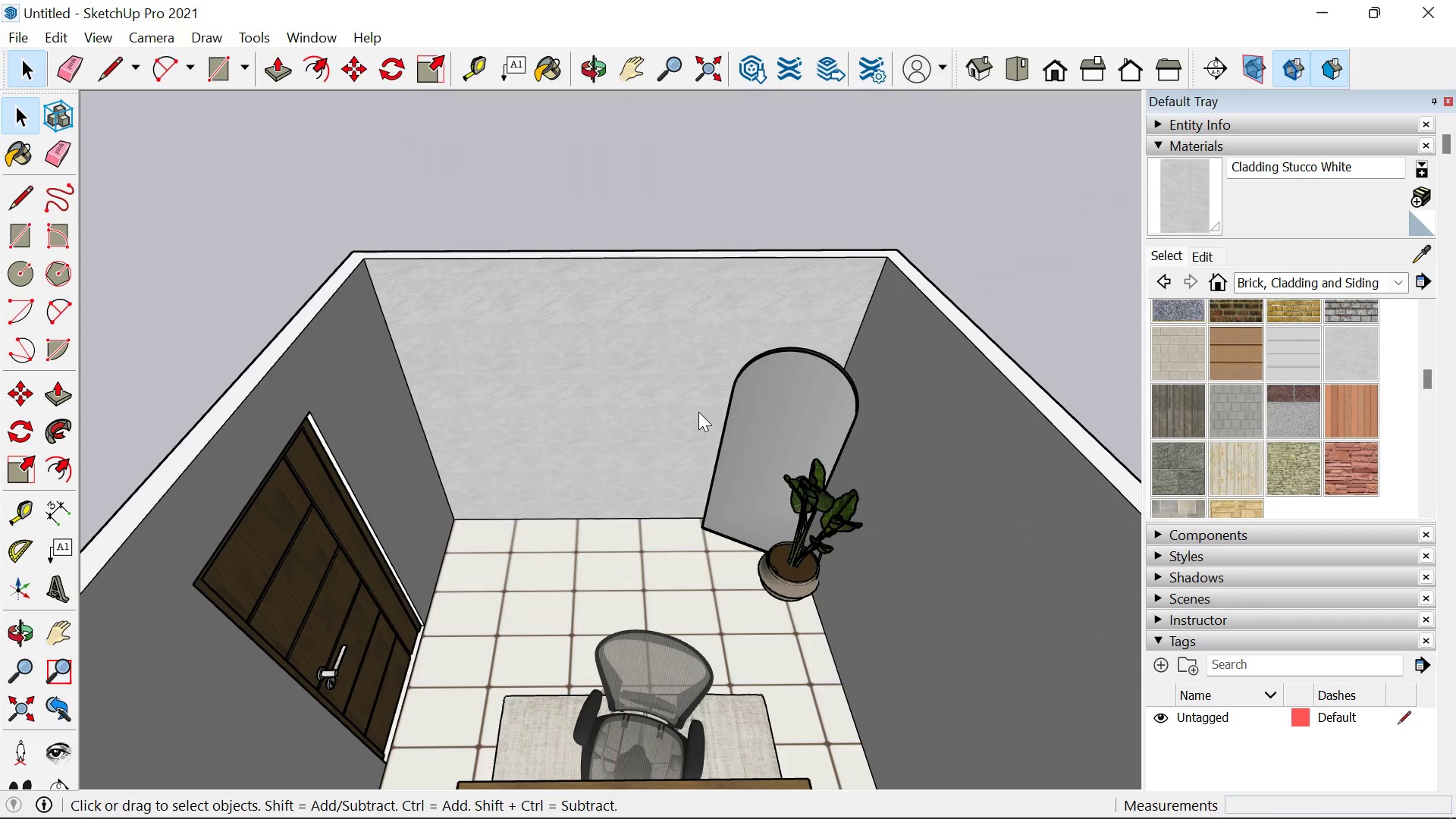 
wait(9.83)
 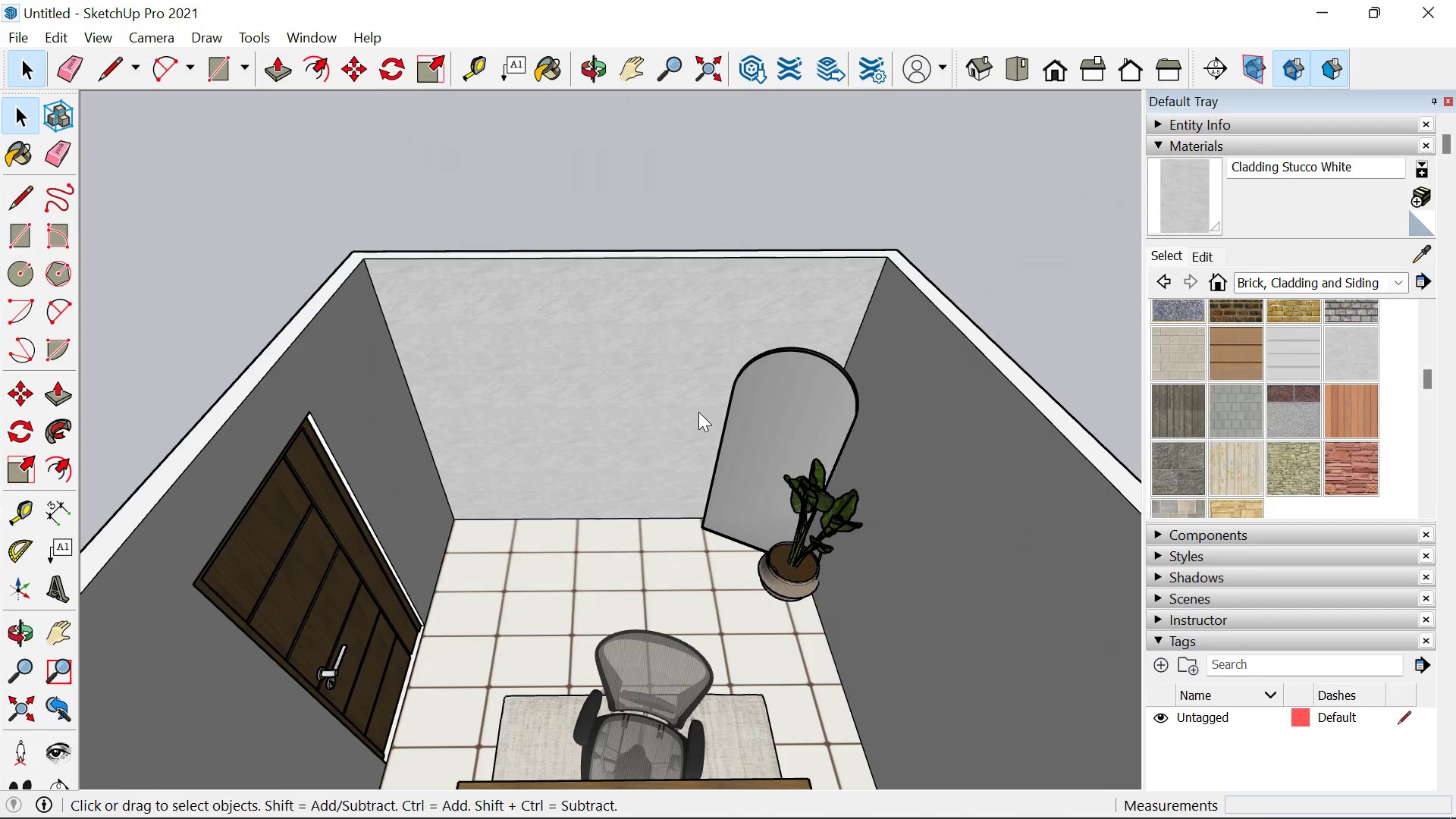 
mouse_move([485, 72])